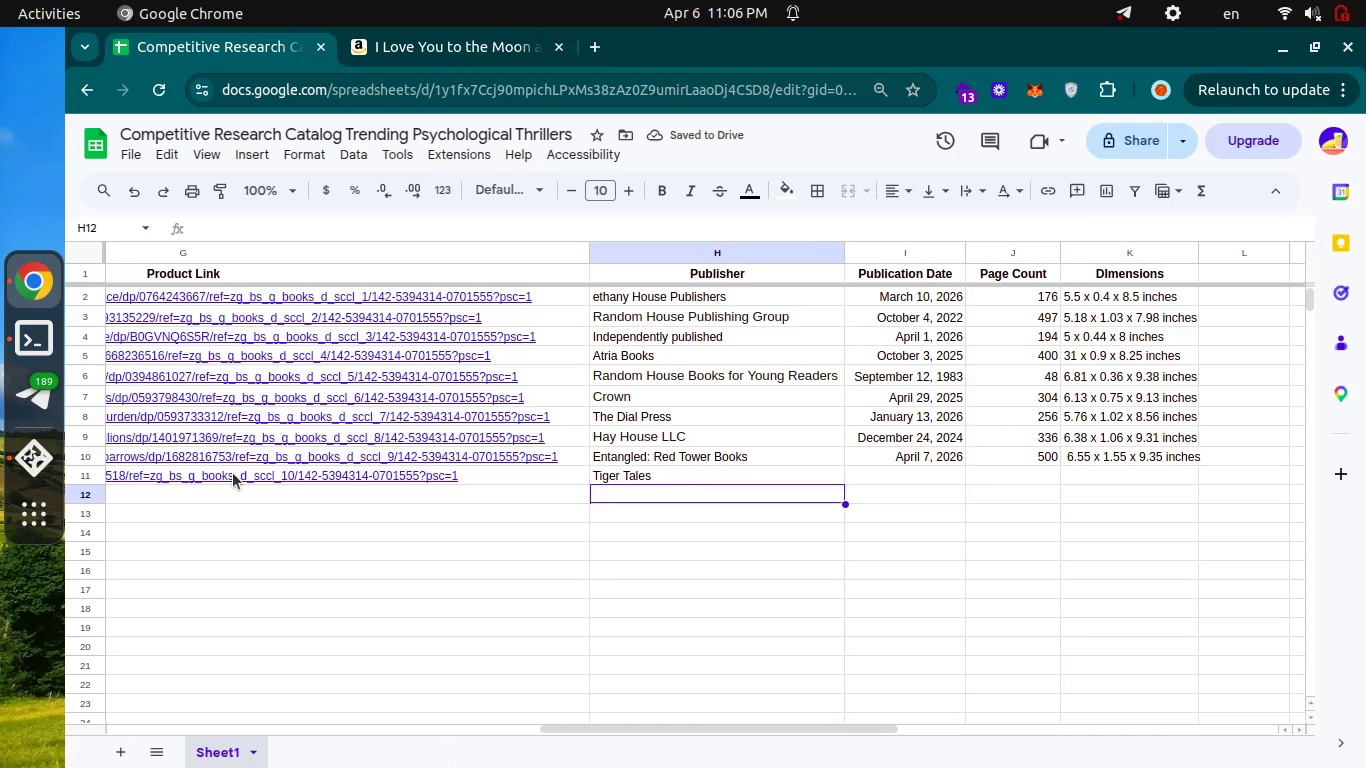 
key(ArrowRight)
 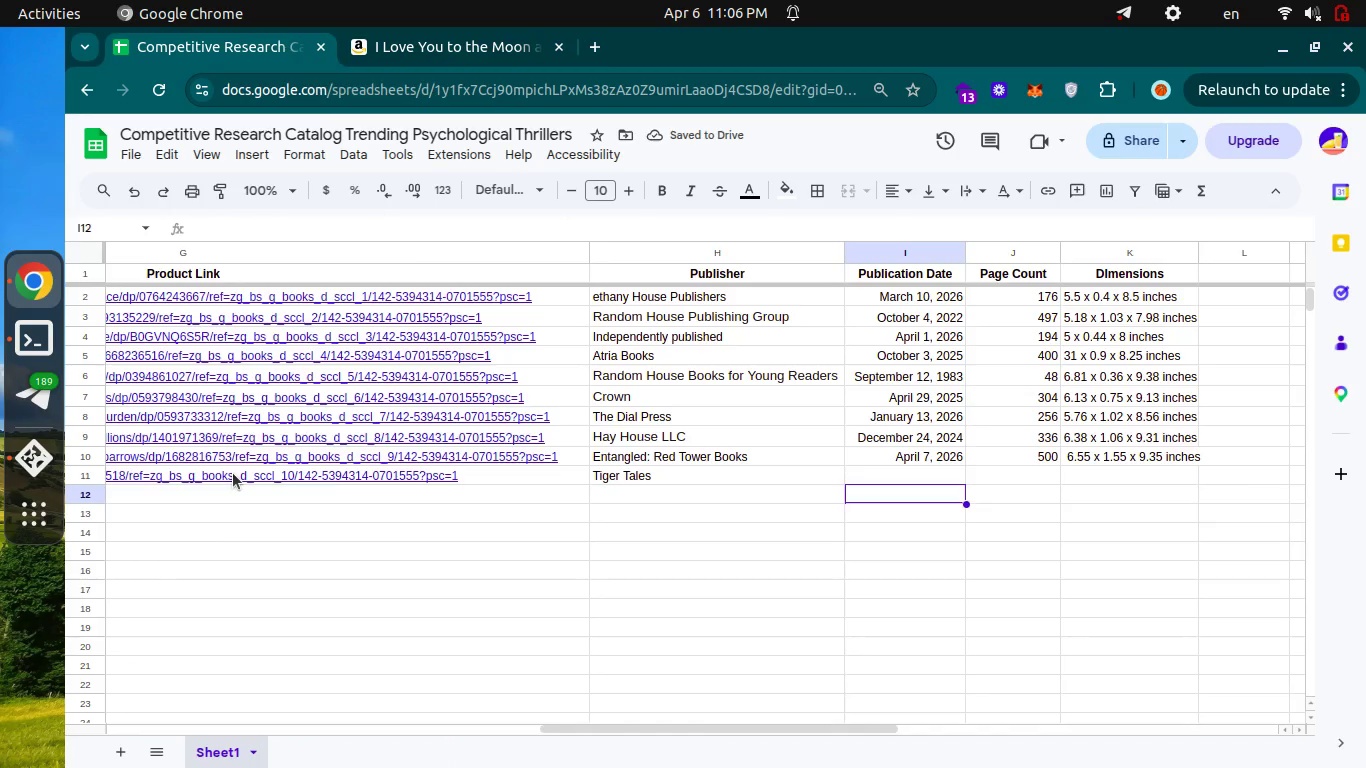 
key(ArrowUp)
 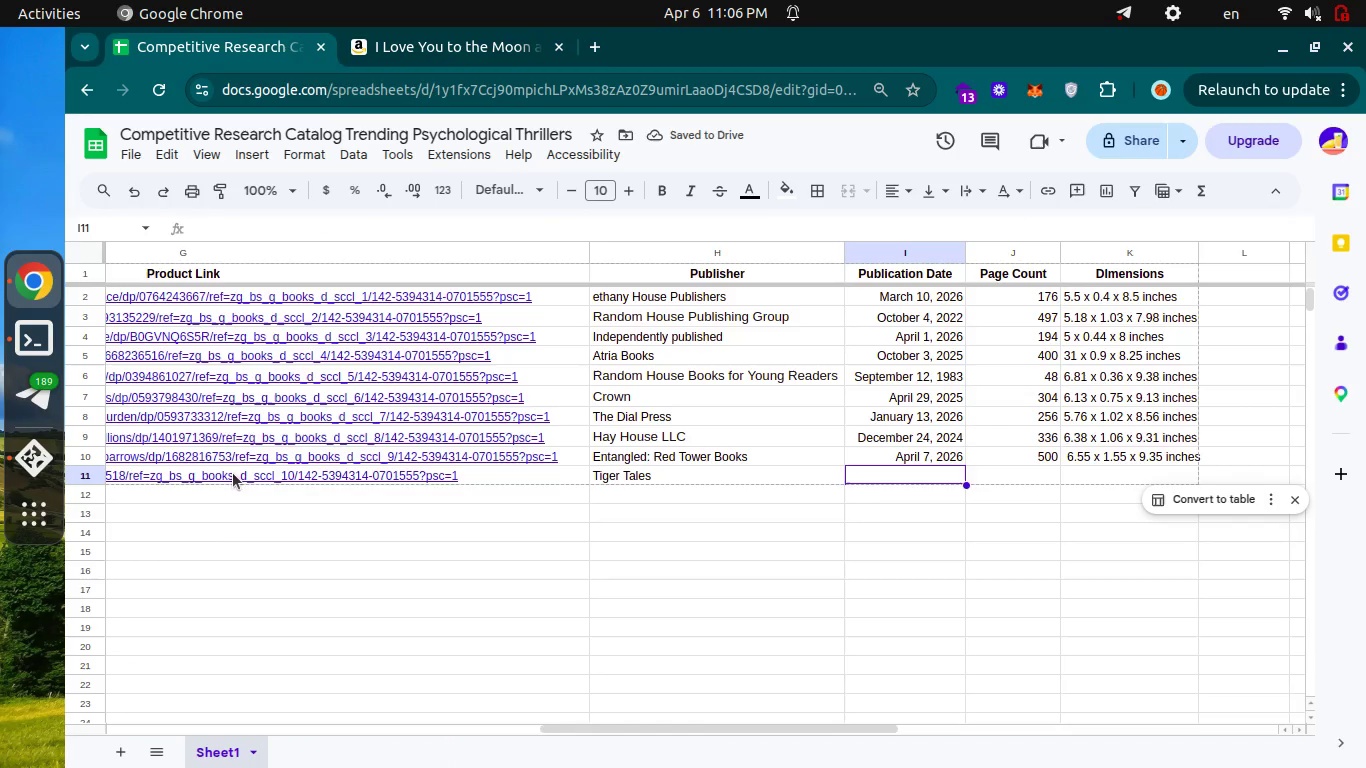 
key(Enter)
 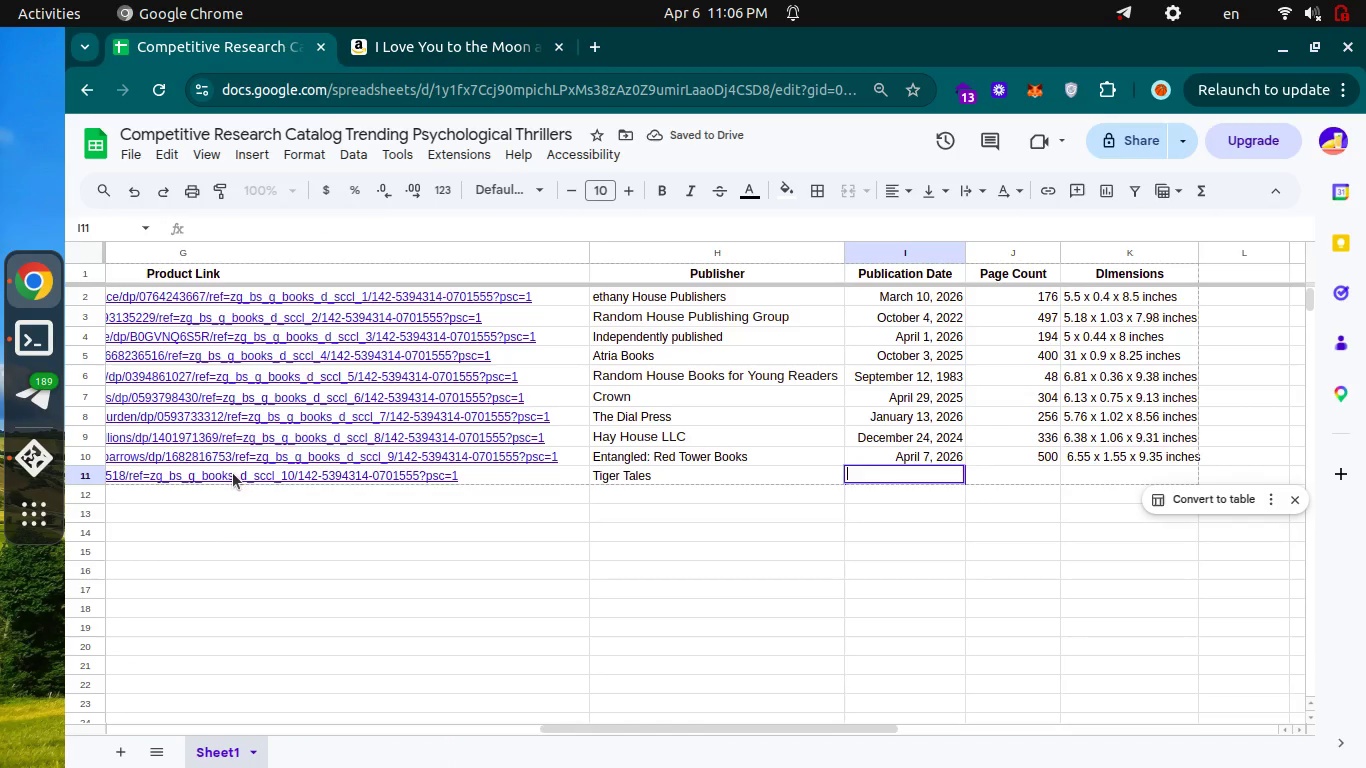 
key(Control+V)
 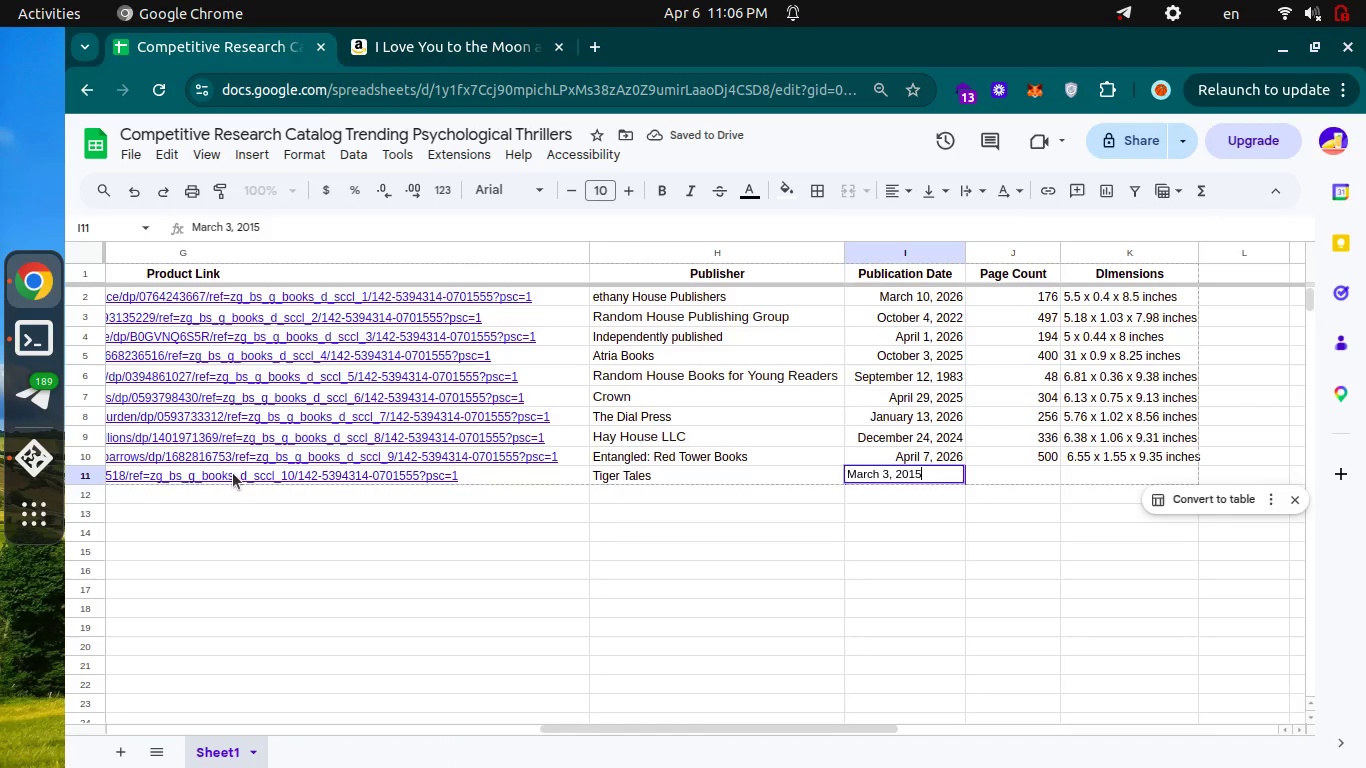 
key(Enter)
 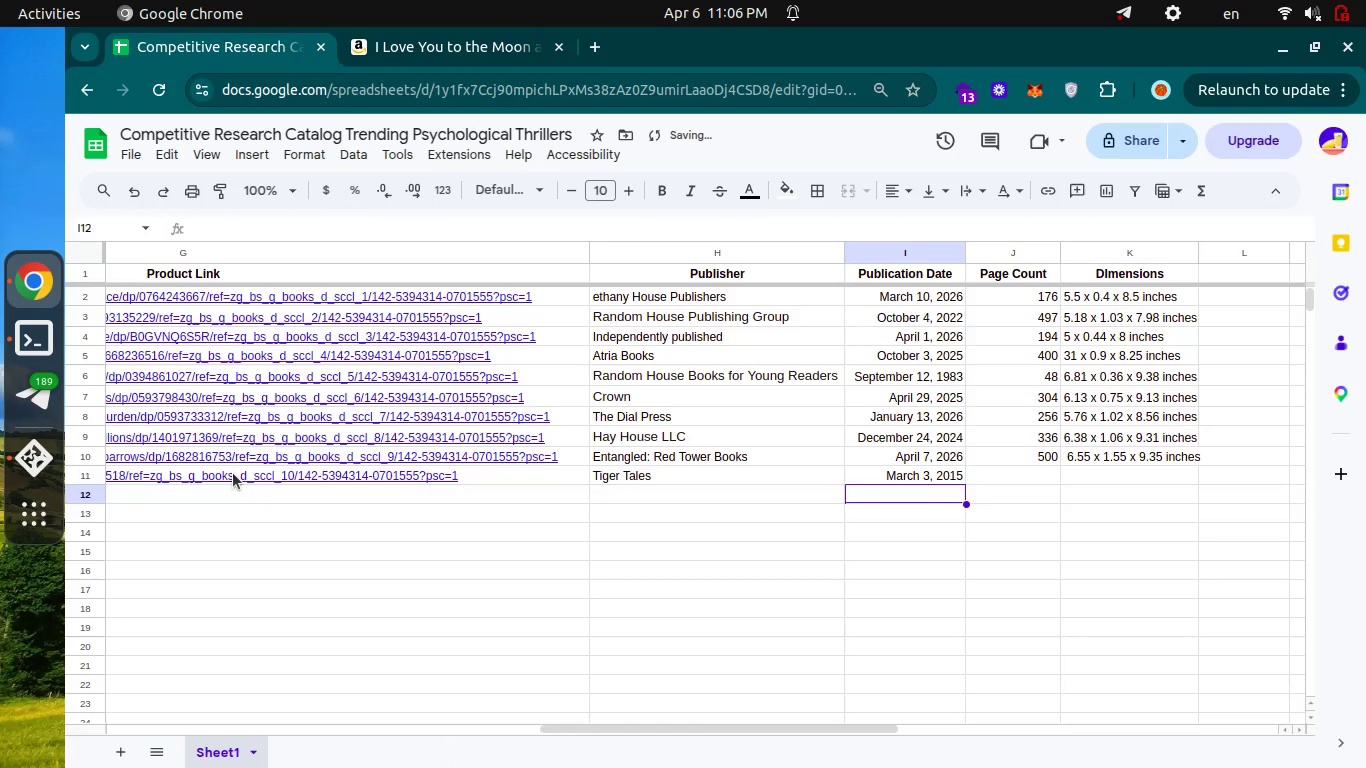 
key(ArrowUp)
 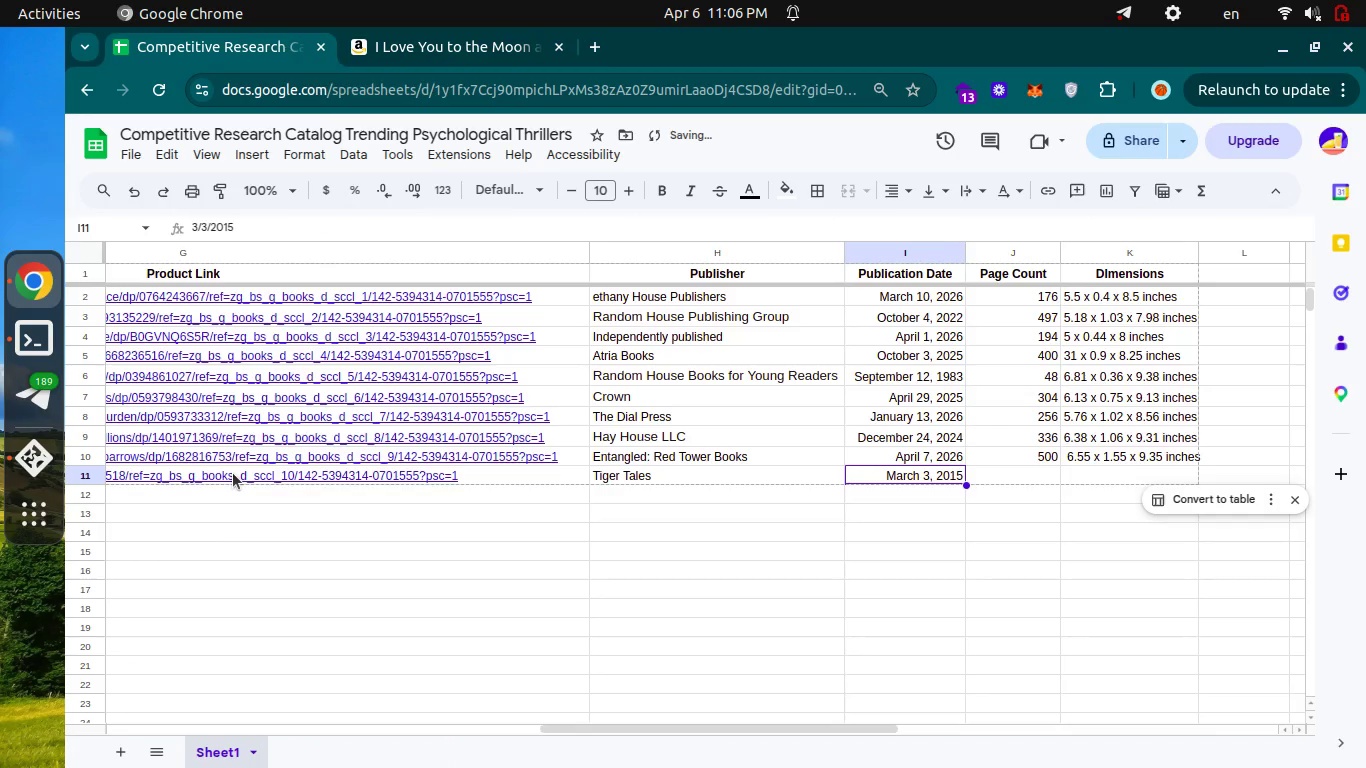 
key(ArrowRight)
 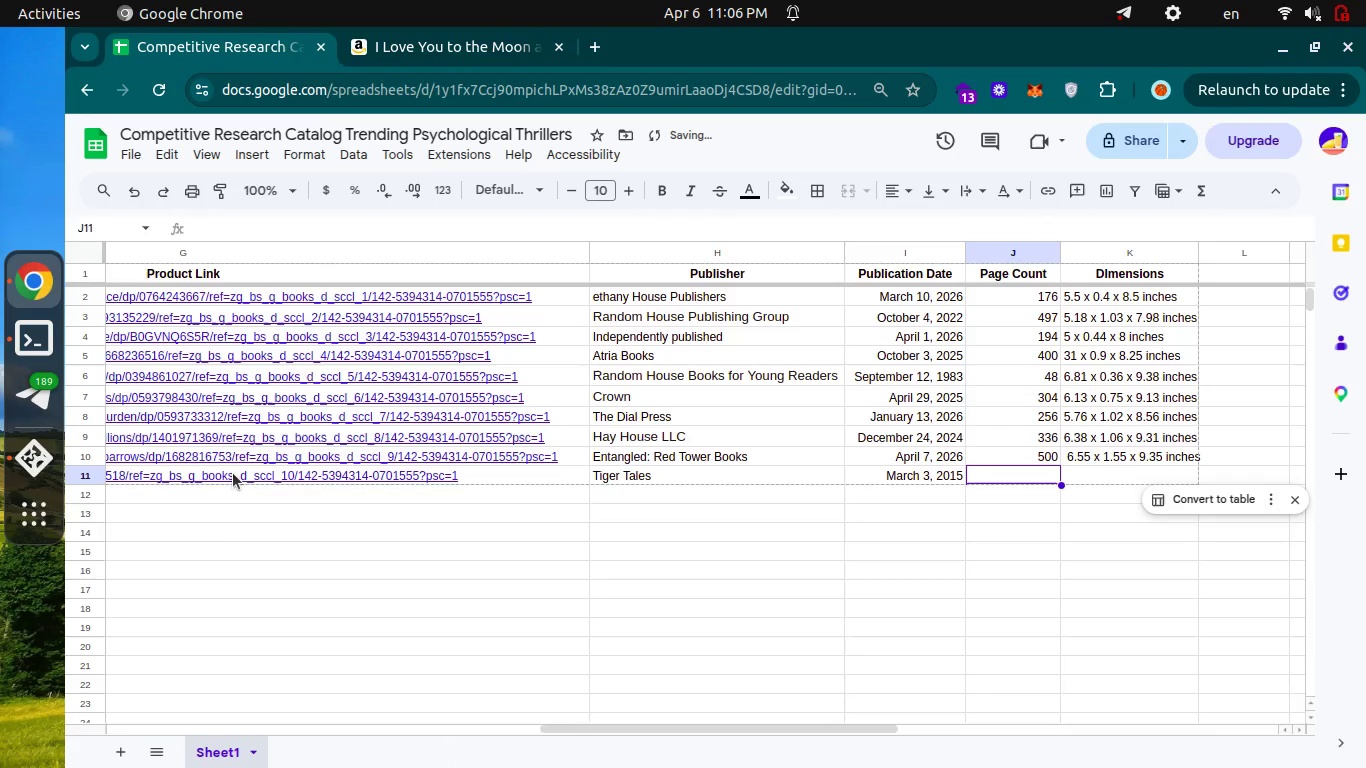 
key(Enter)
 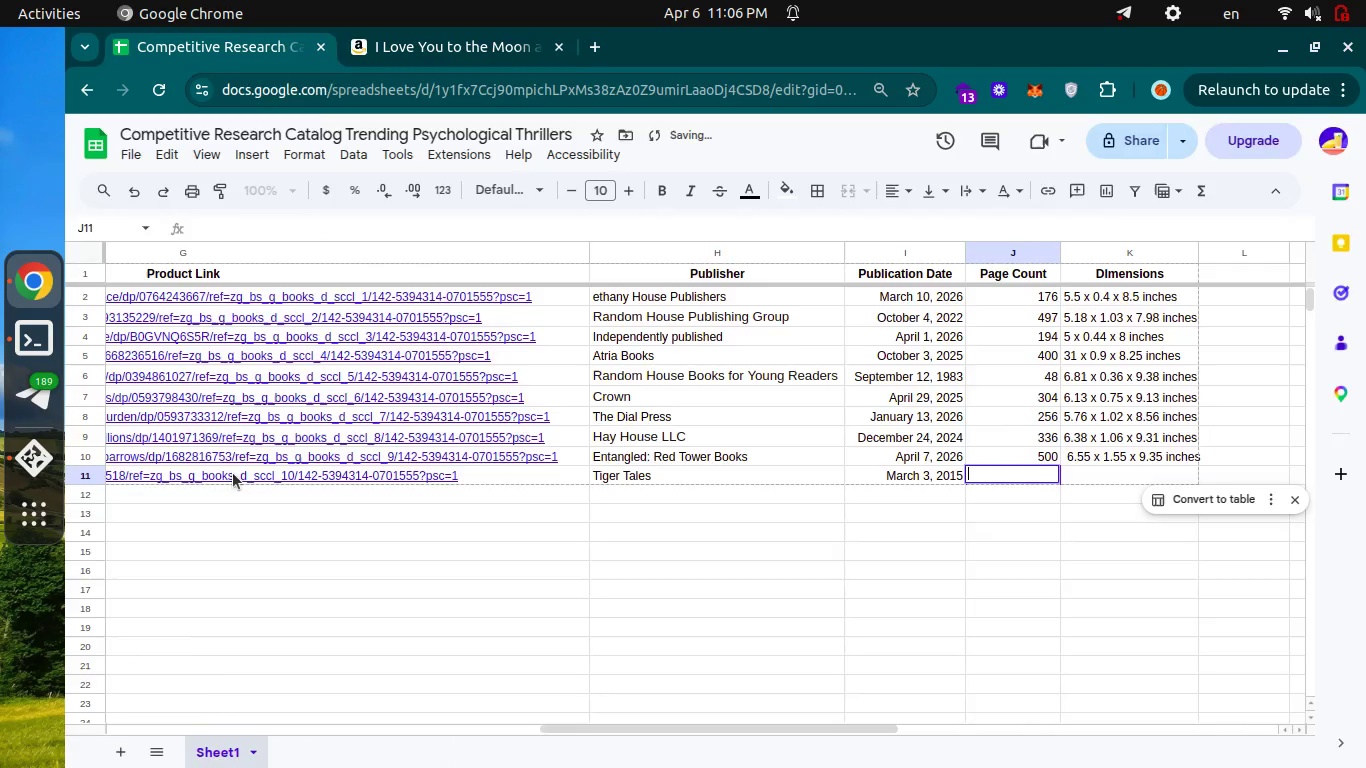 
key(Control+ControlLeft)
 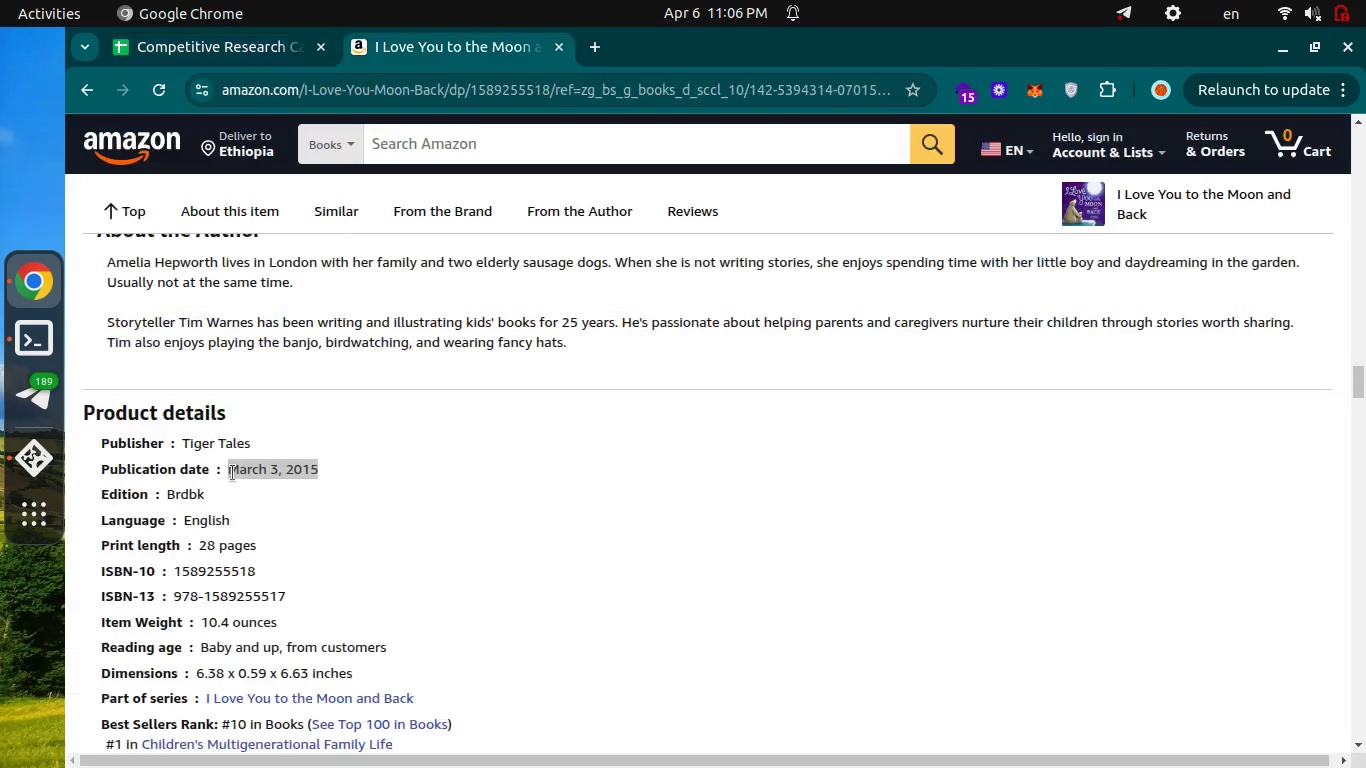 
key(Control+Tab)
 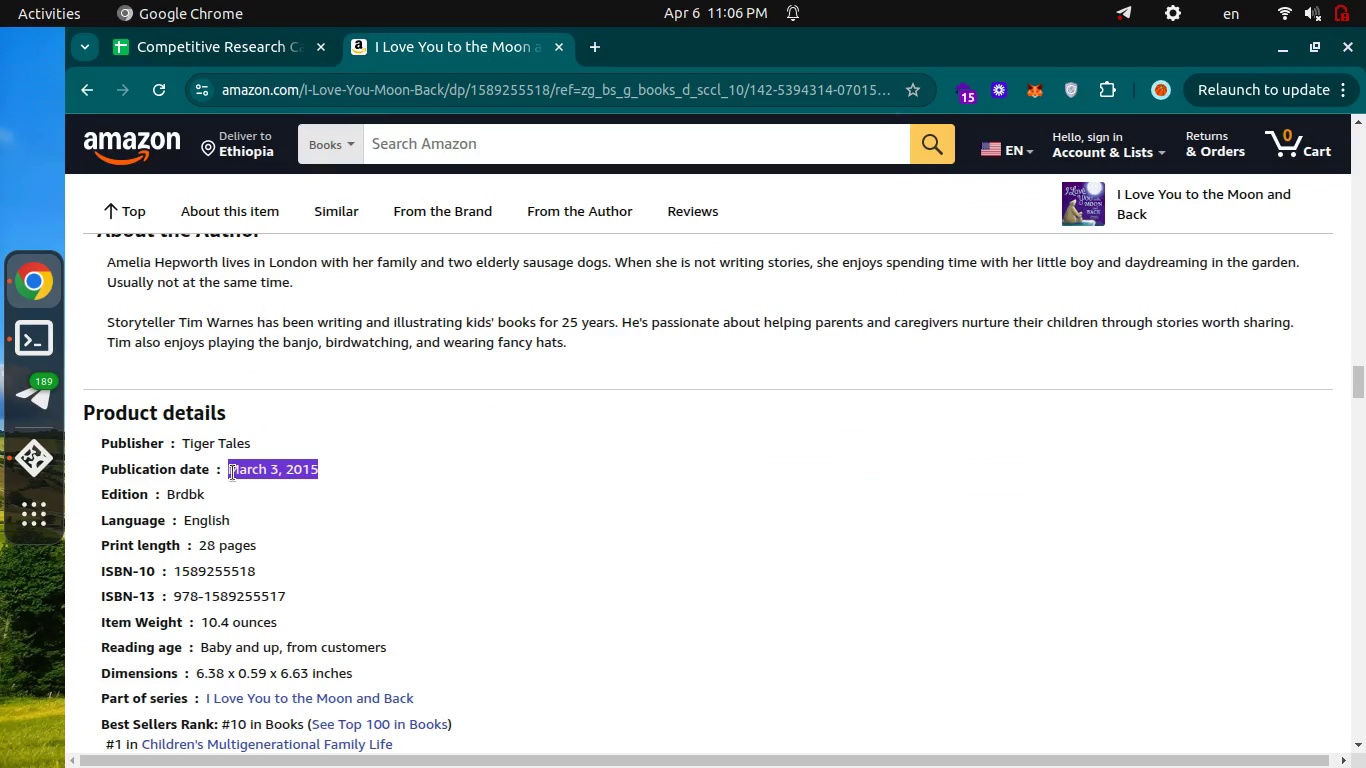 
hold_key(key=ControlLeft, duration=1.01)
 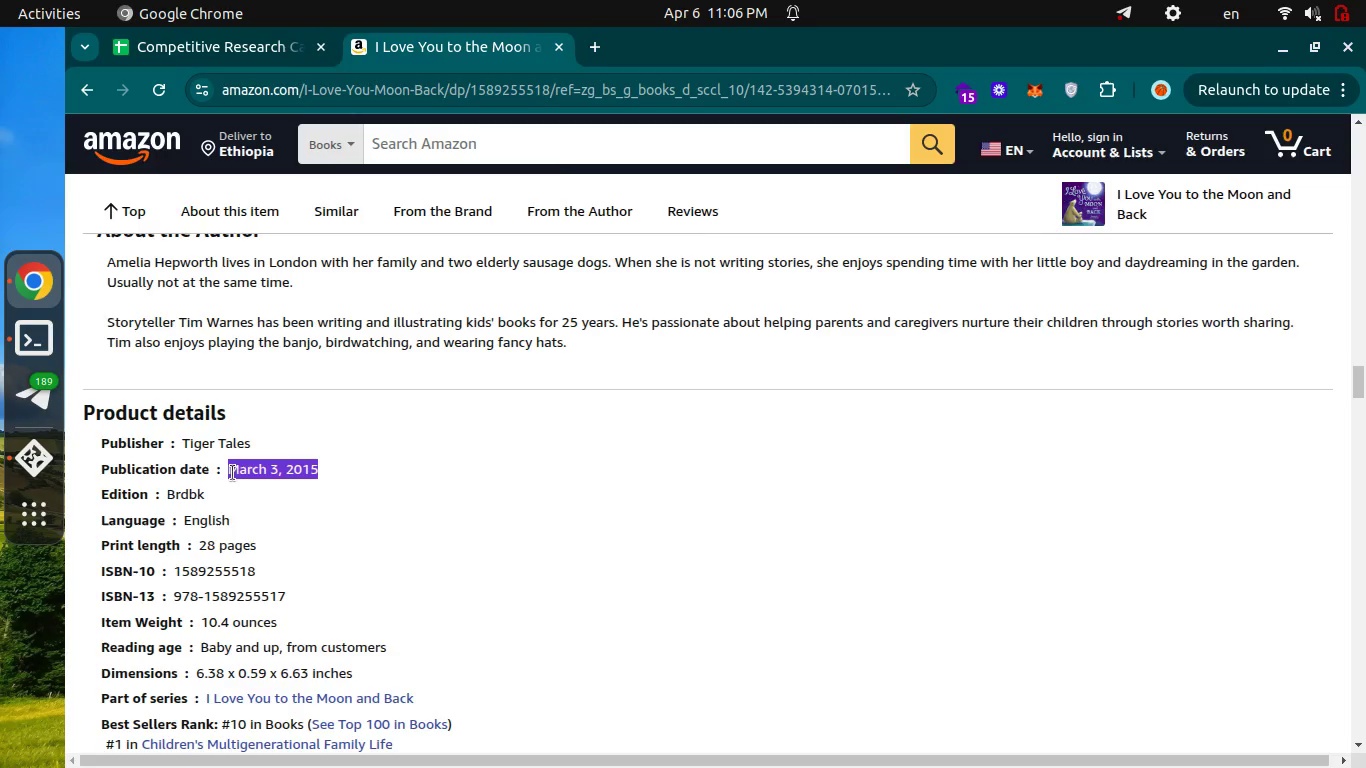 
key(Control+ControlLeft)
 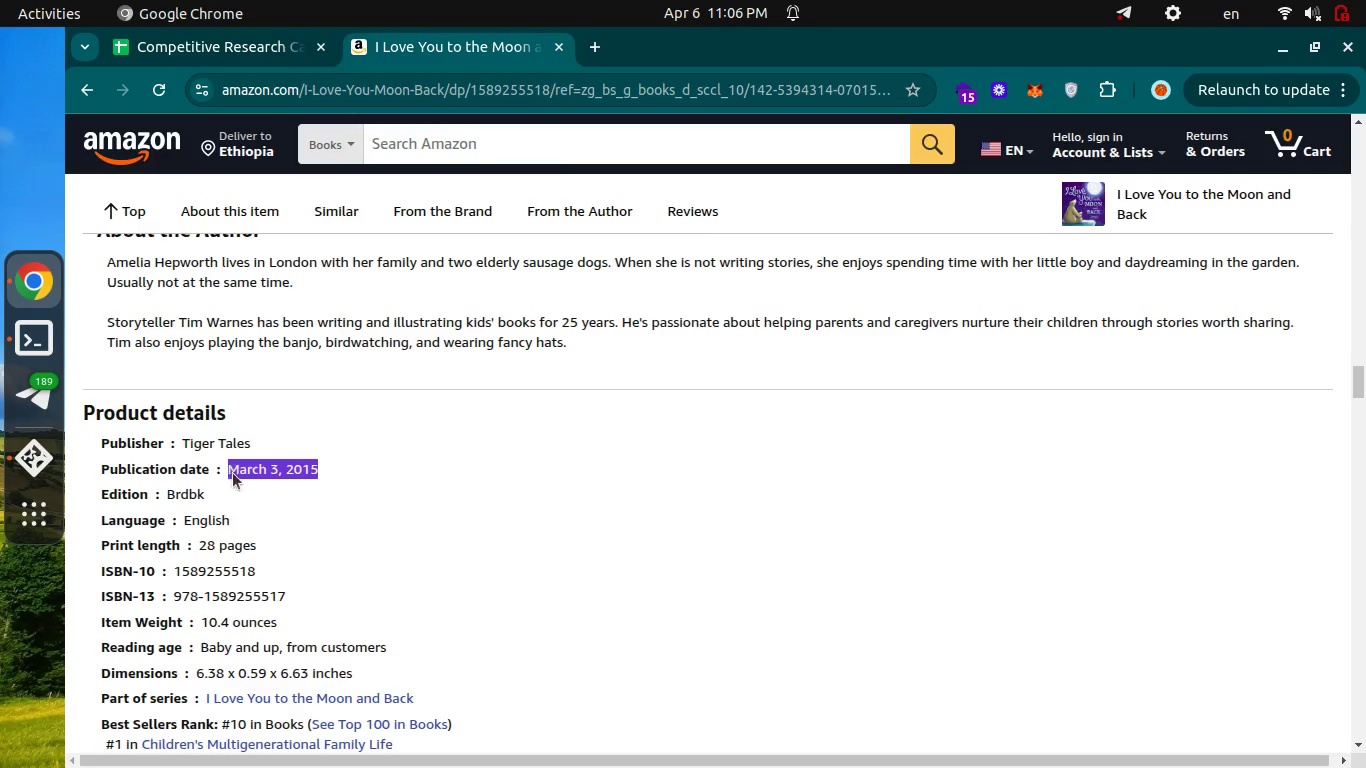 
key(Control+Tab)
 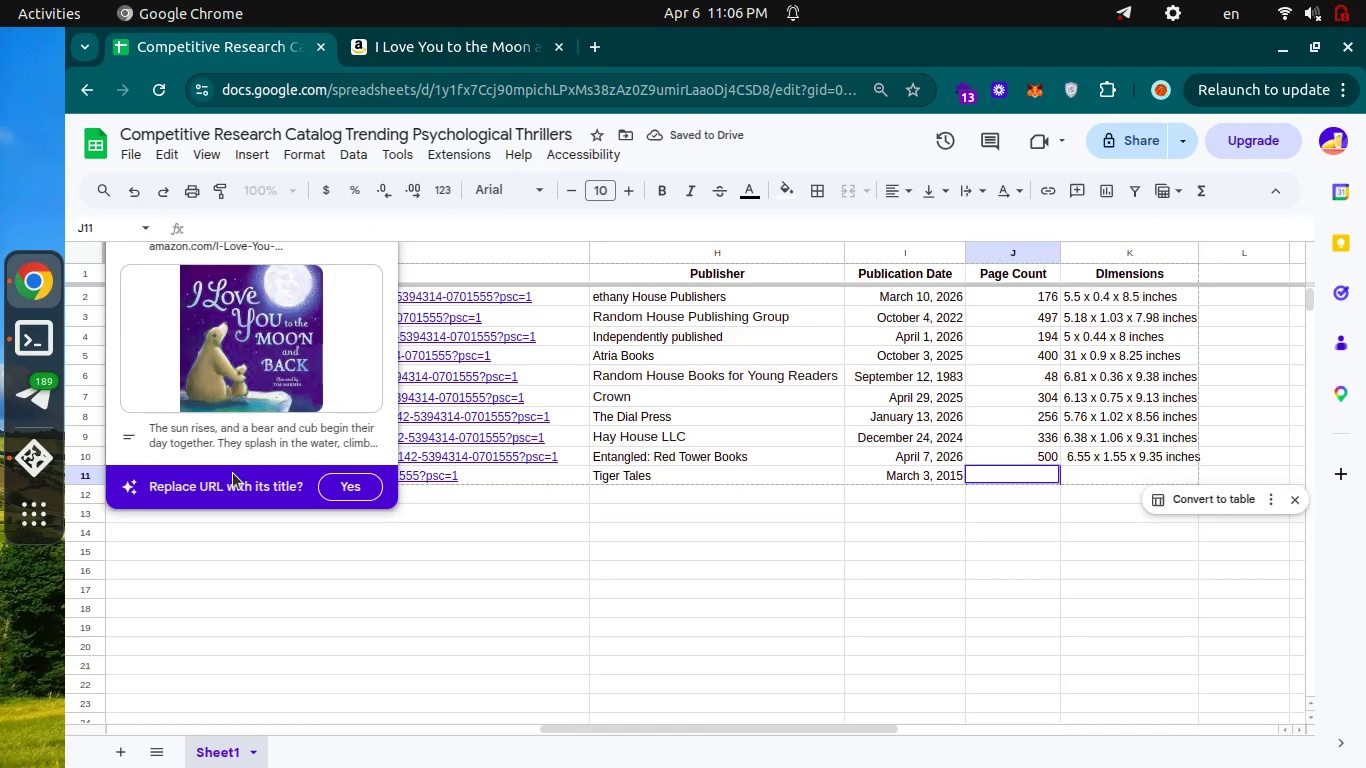 
type(28)
 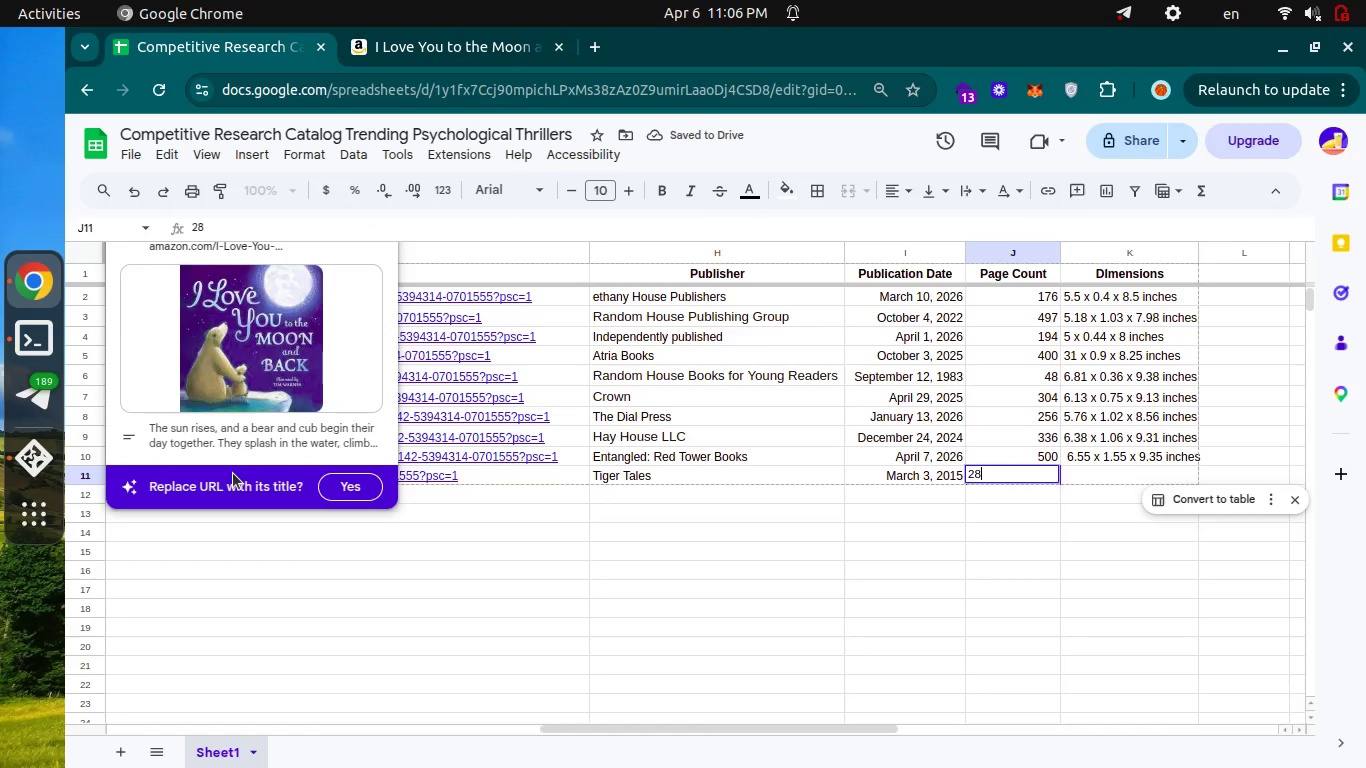 
key(Enter)
 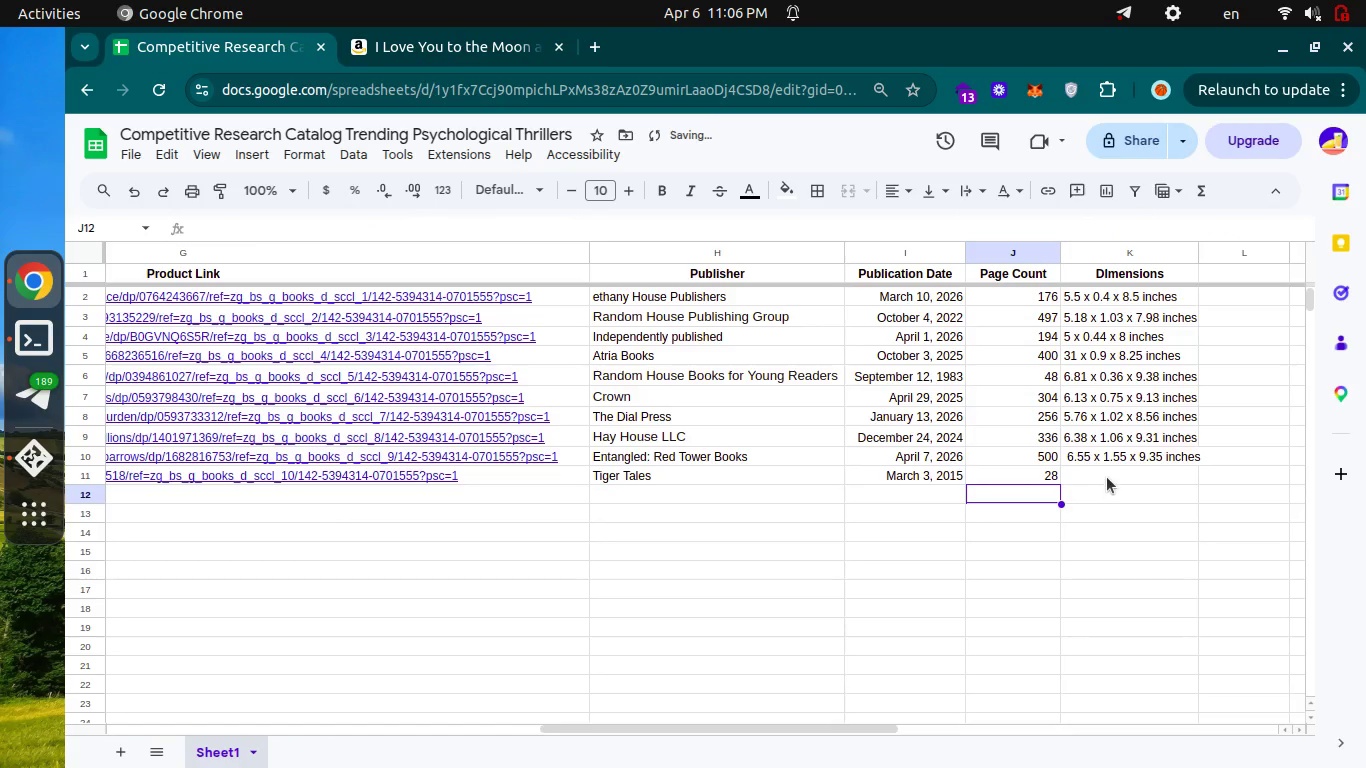 
left_click([1110, 470])
 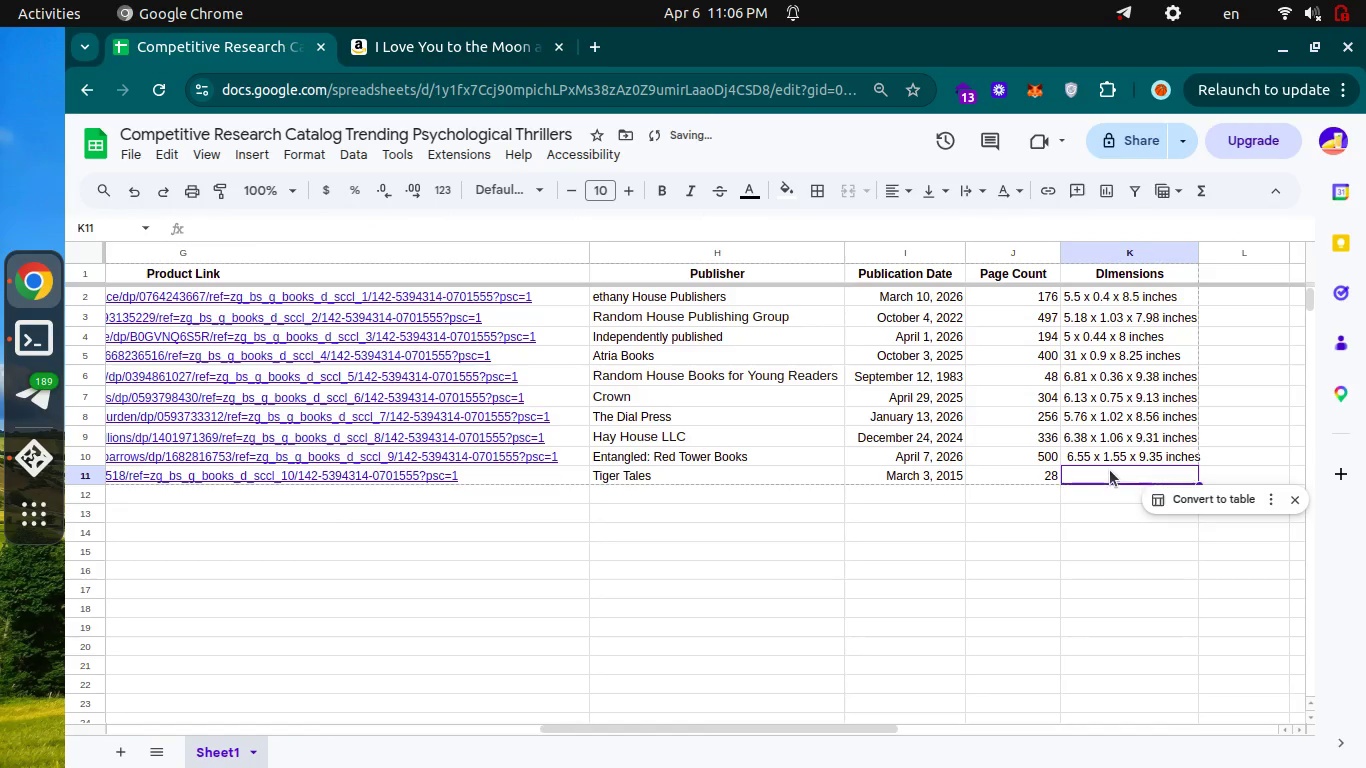 
key(Control+ControlLeft)
 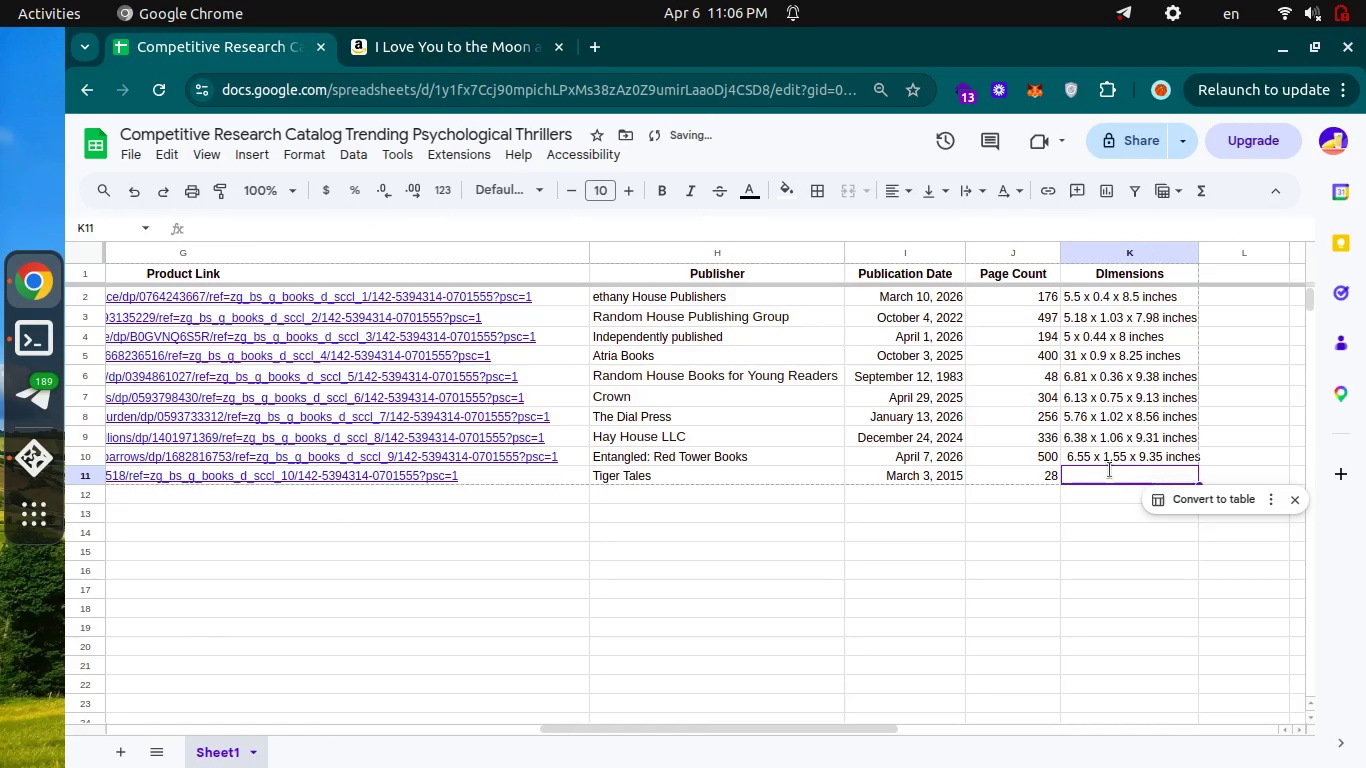 
key(Control+Tab)
 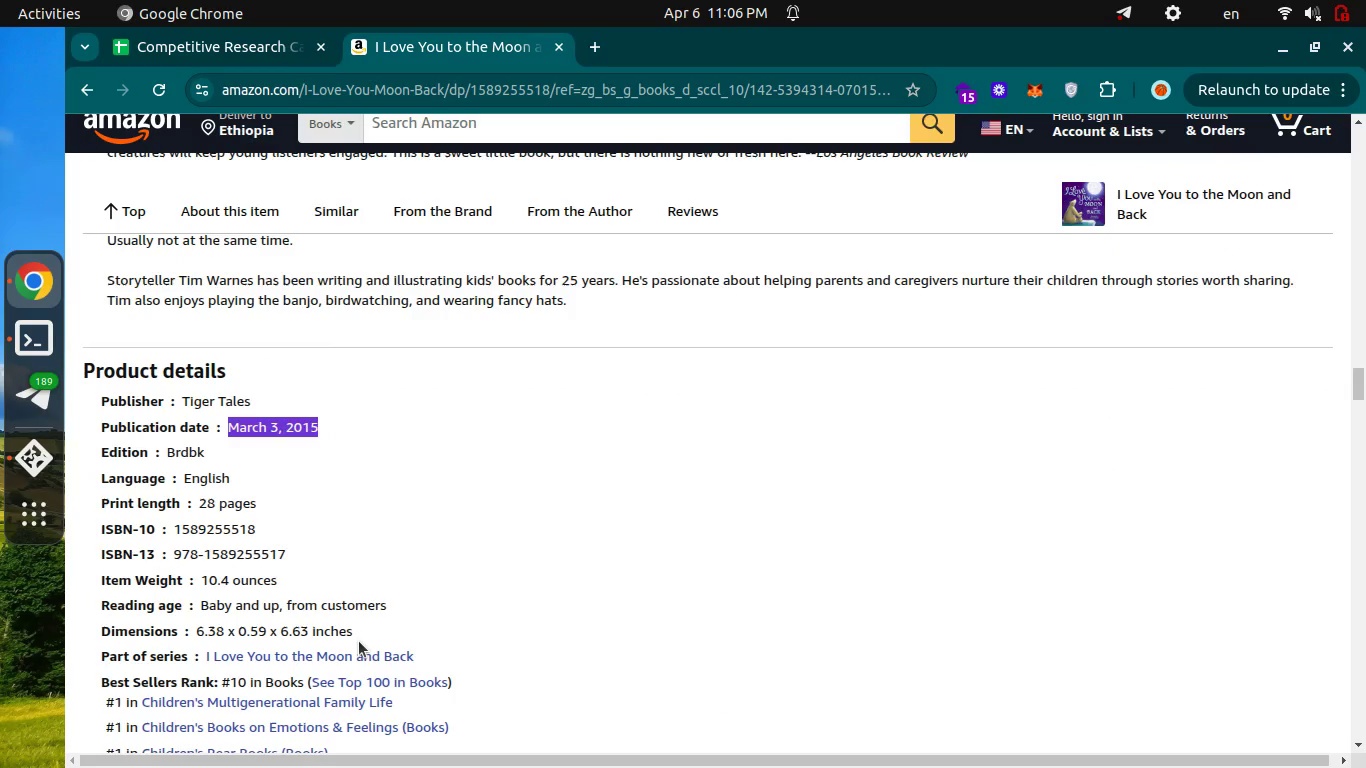 
left_click_drag(start_coordinate=[357, 634], to_coordinate=[200, 635])
 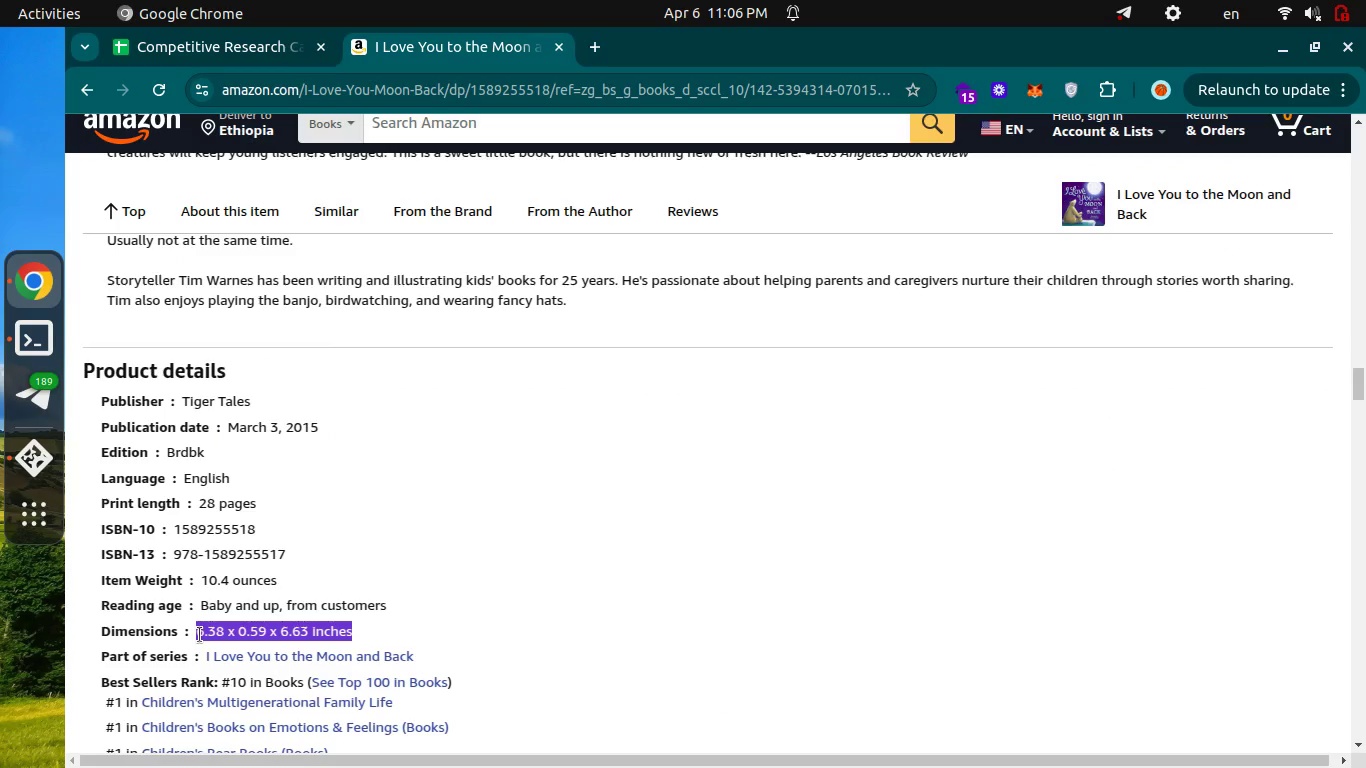 
key(Control+C)
 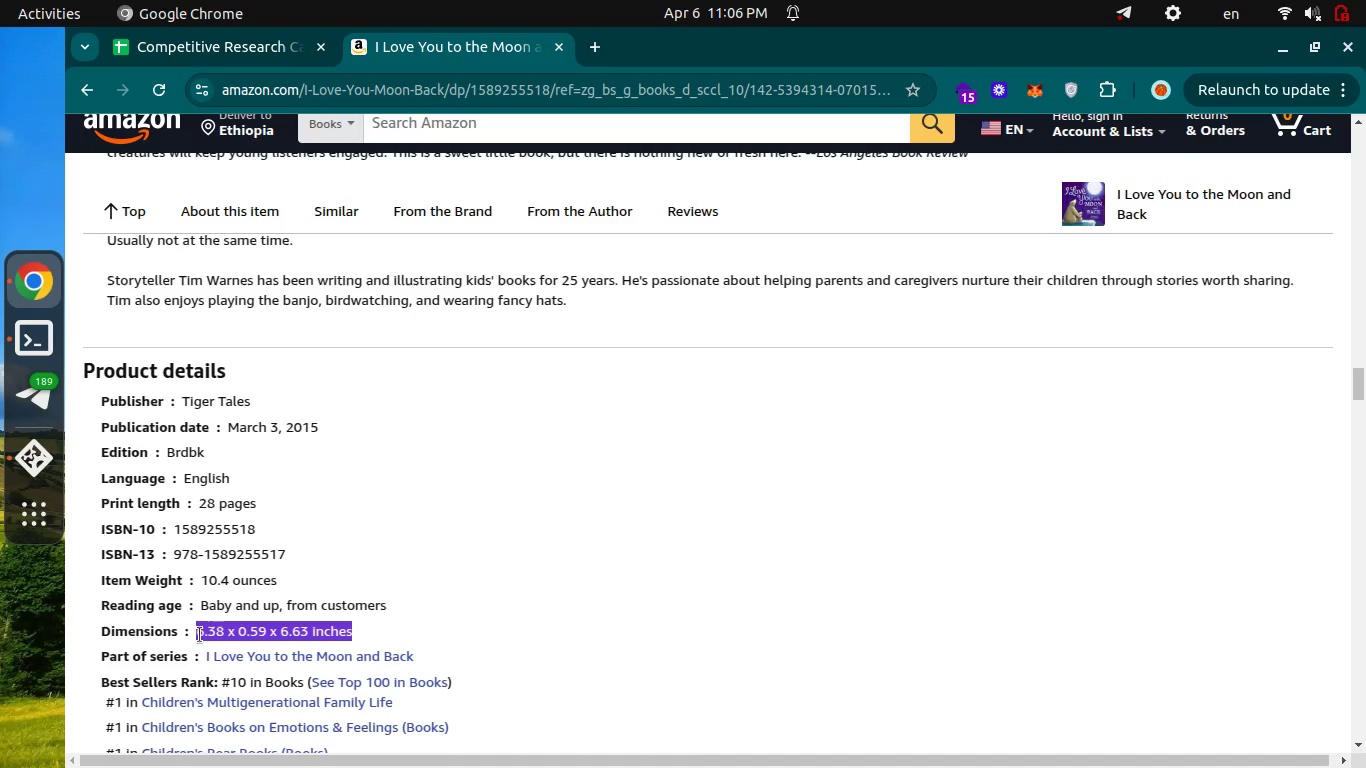 
key(Control+C)
 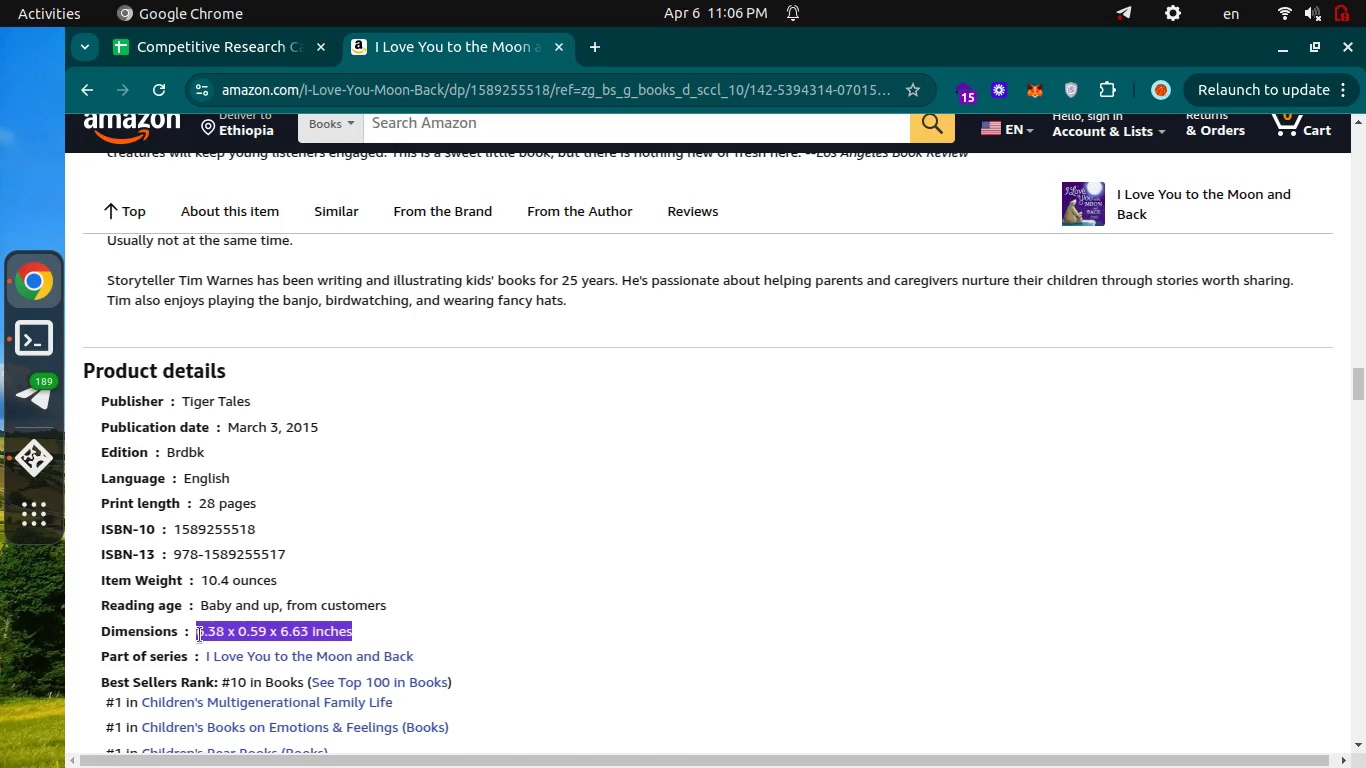 
key(Control+ControlLeft)
 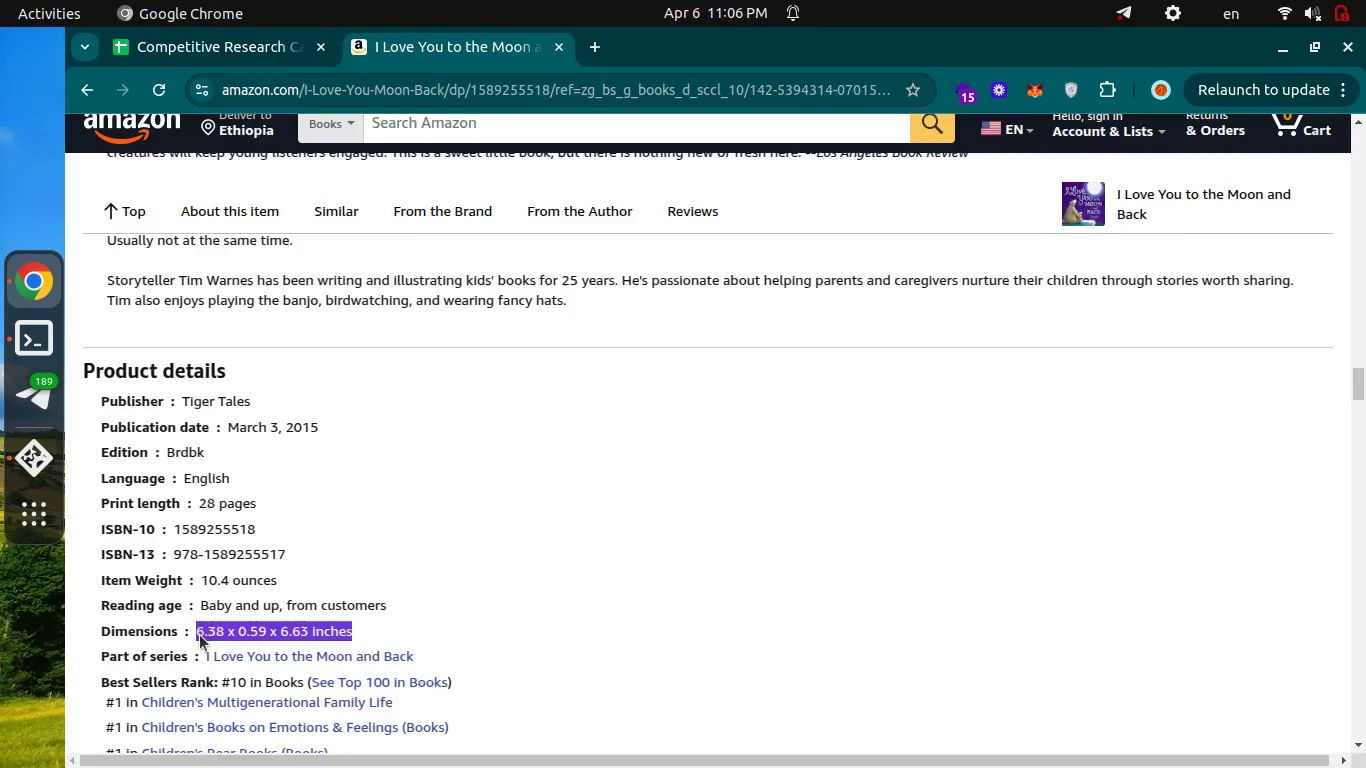 
key(Control+Tab)
 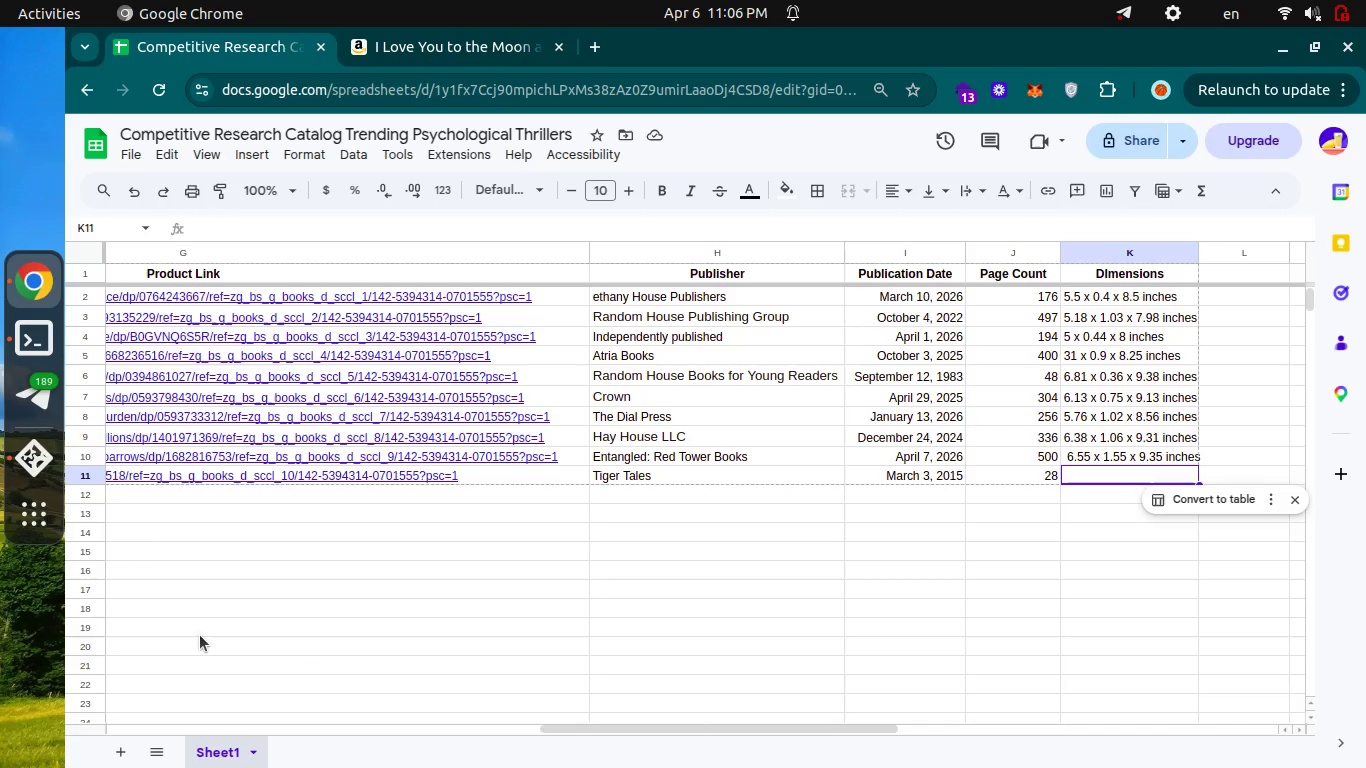 
key(Enter)
 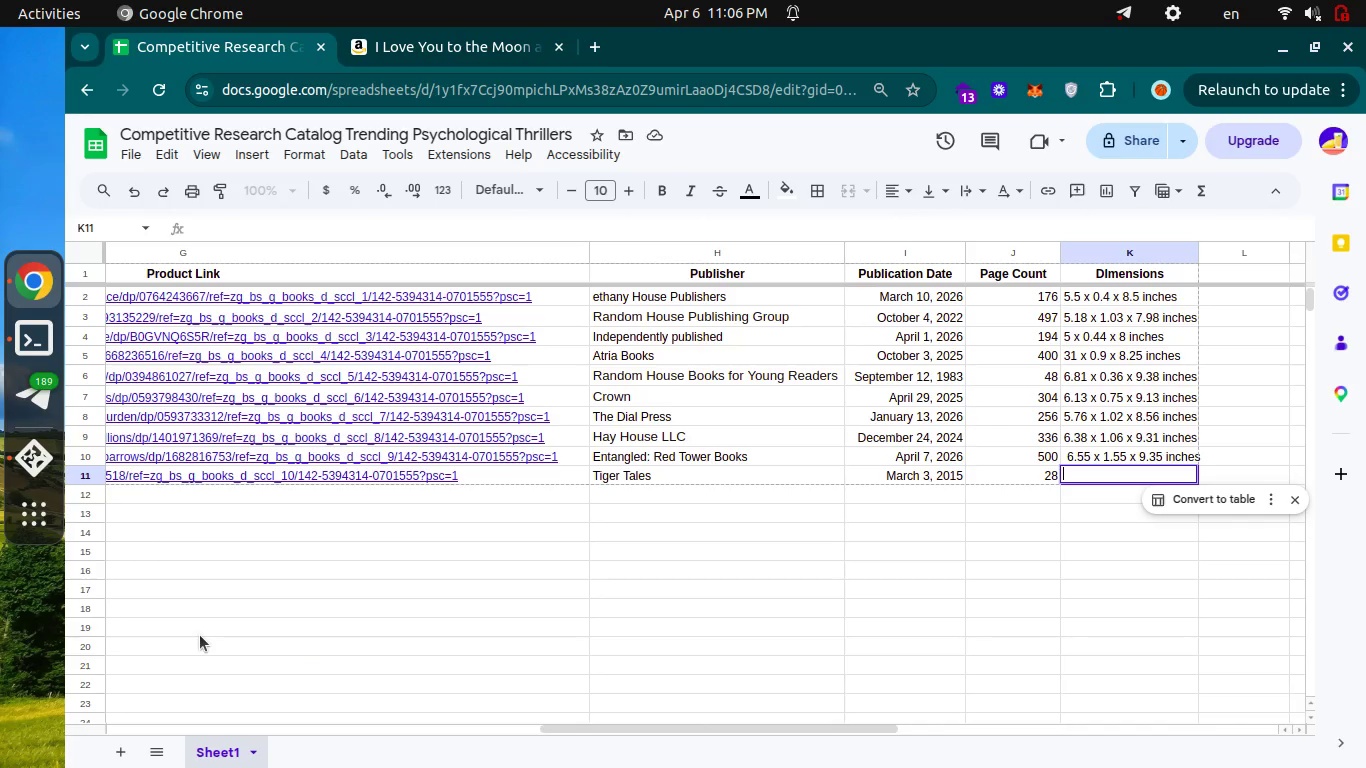 
key(Control+V)
 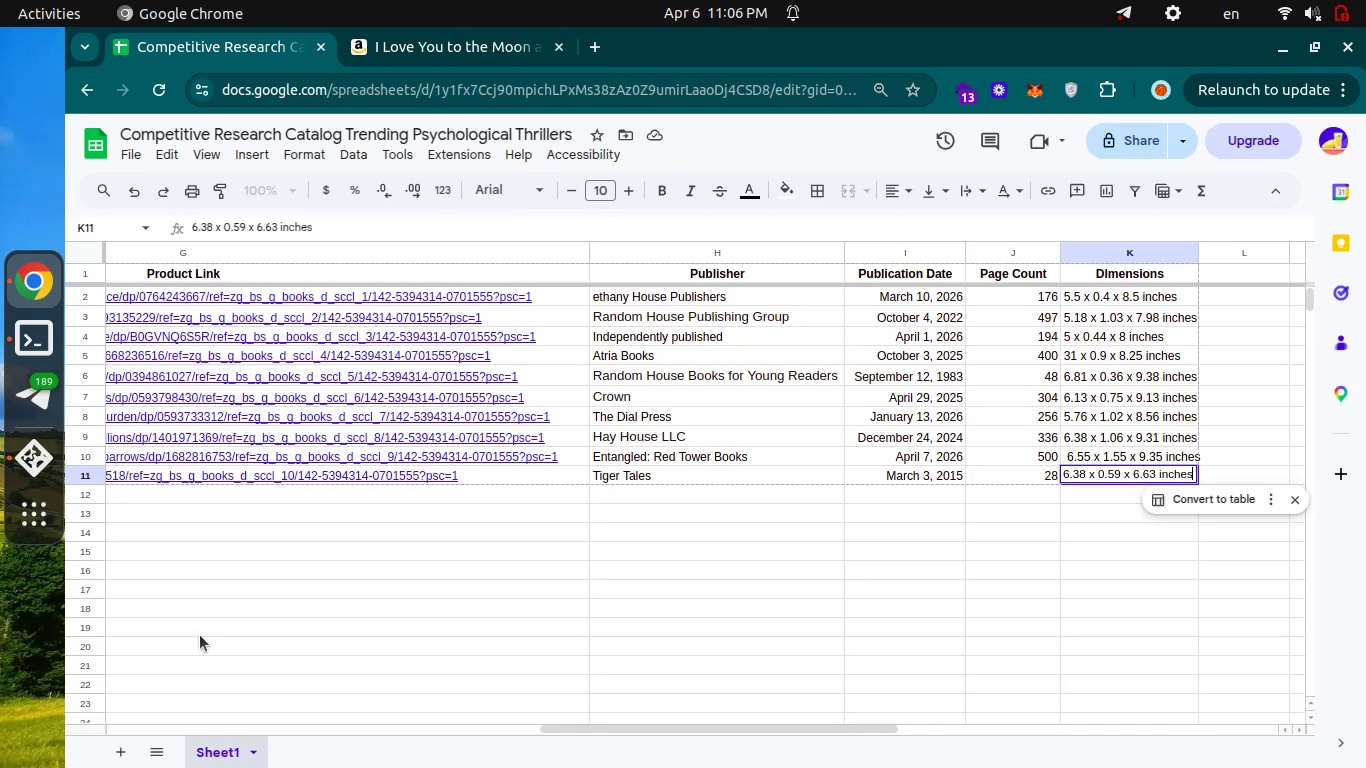 
key(Enter)
 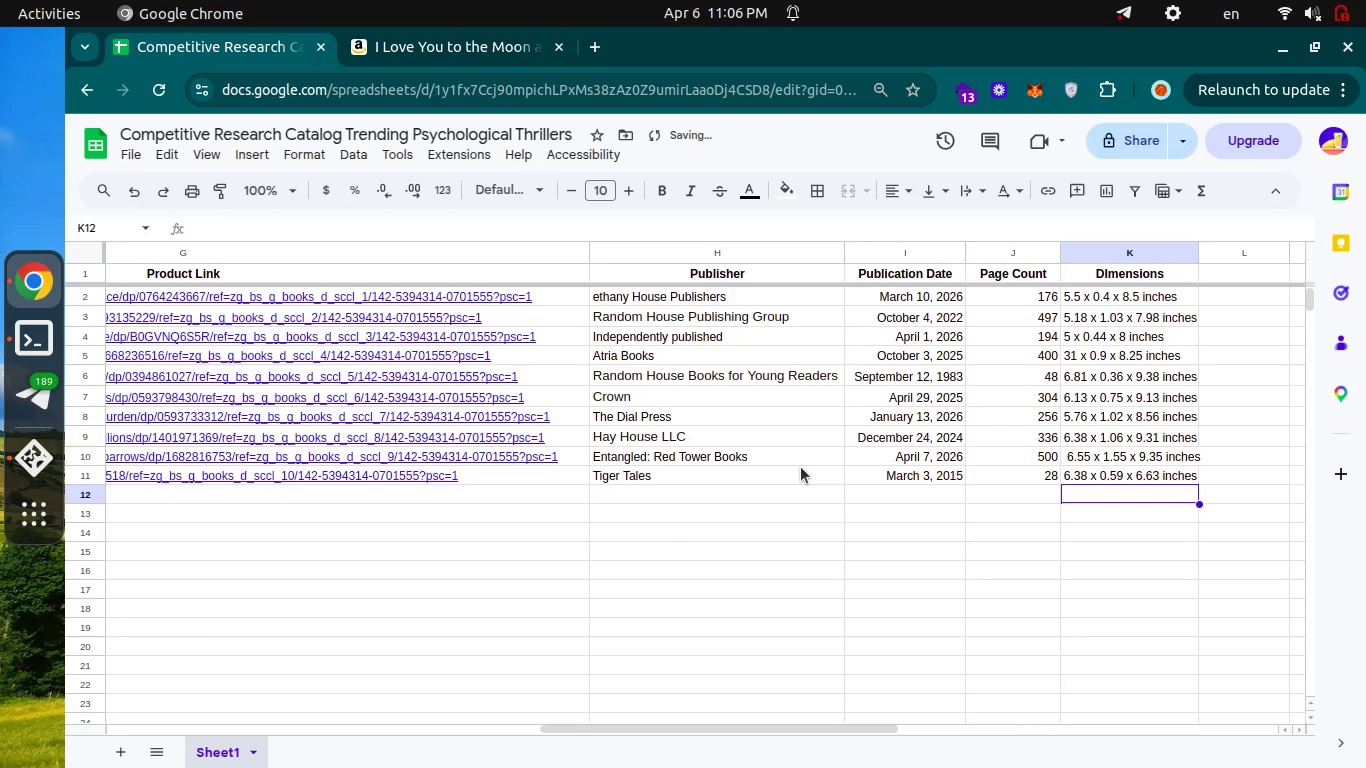 
scroll: coordinate [801, 467], scroll_direction: up, amount: 20.0
 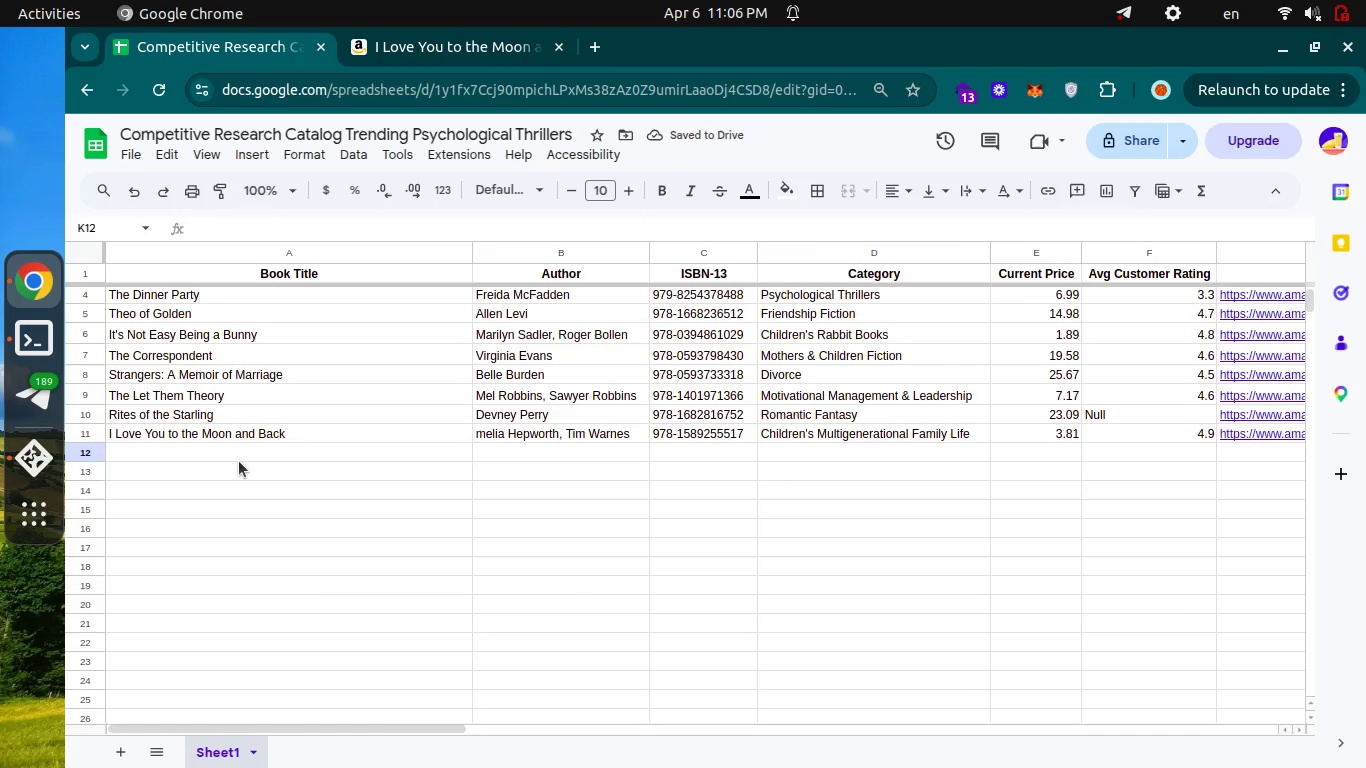 
left_click([239, 461])
 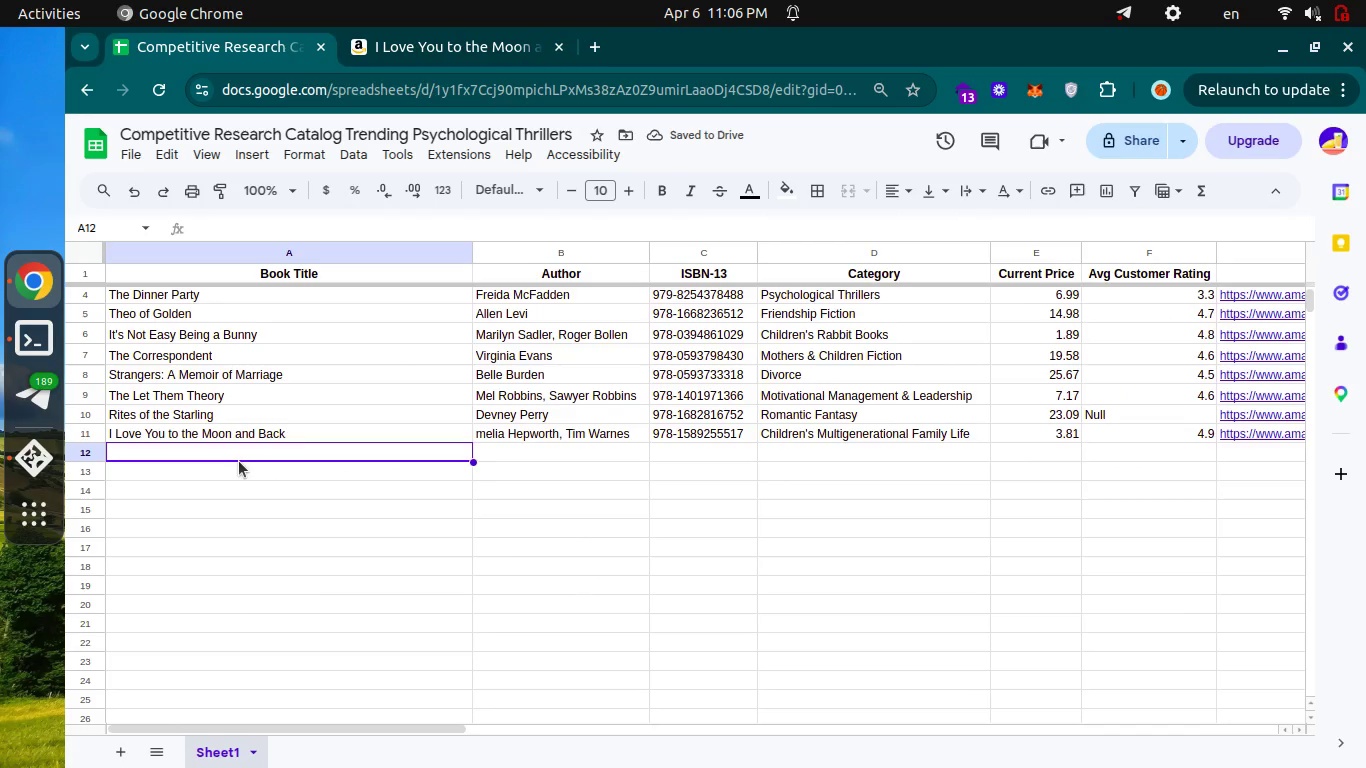 
key(Control+ControlLeft)
 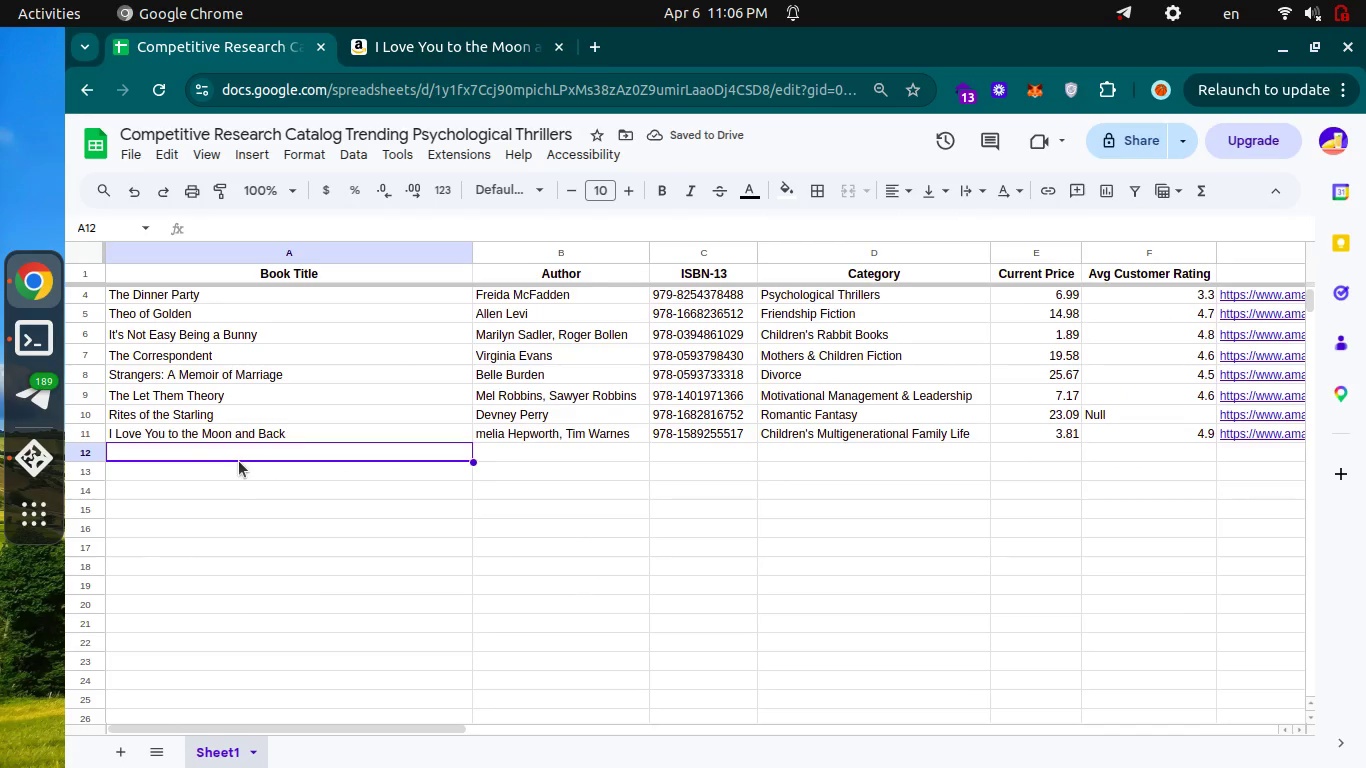 
key(Control+Tab)
 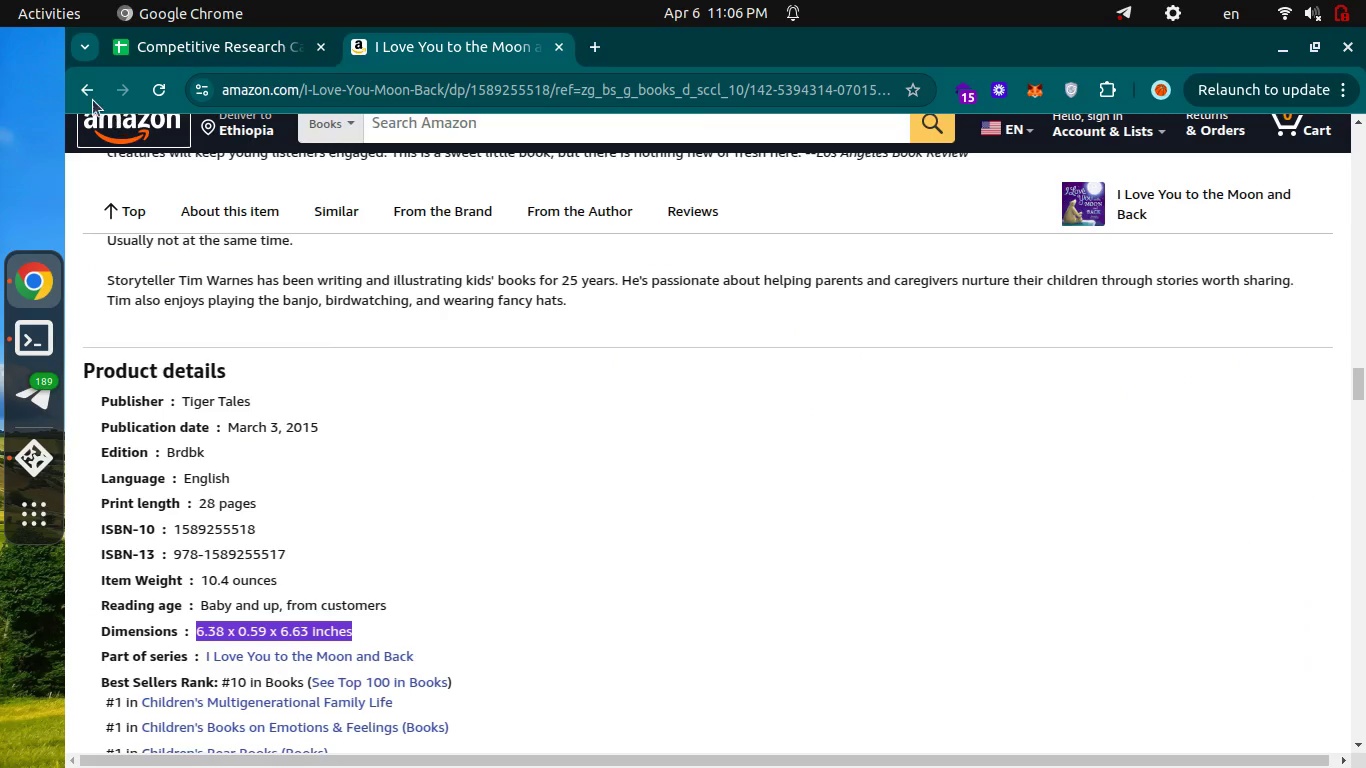 
left_click([75, 84])
 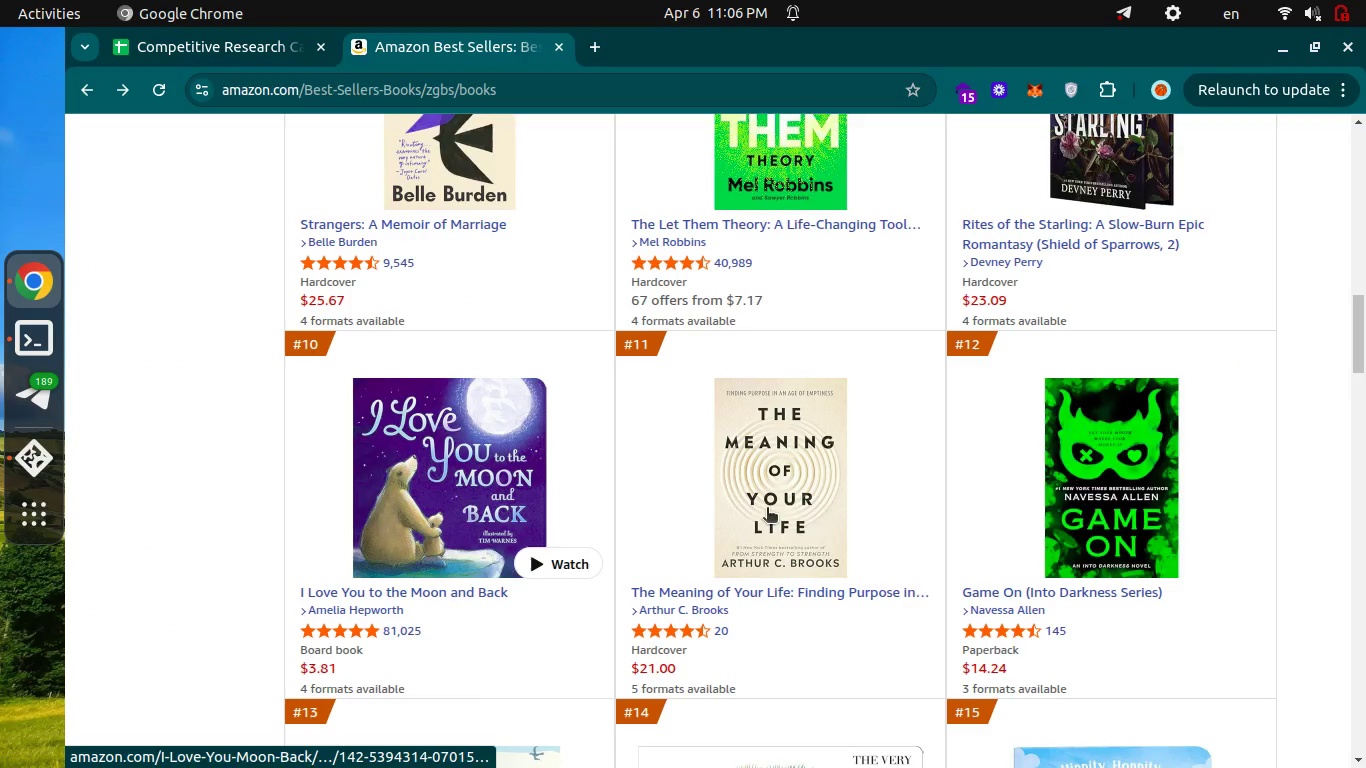 
left_click([797, 495])
 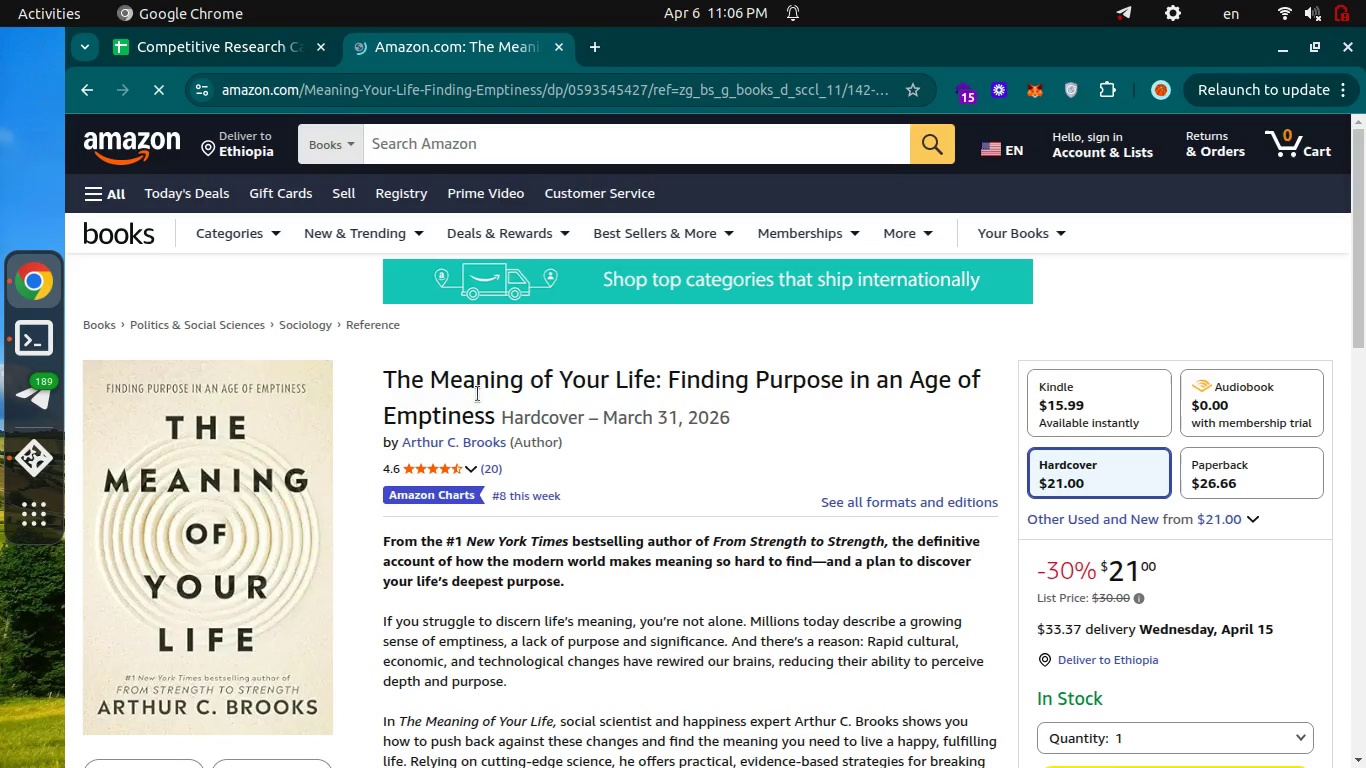 
left_click_drag(start_coordinate=[378, 374], to_coordinate=[663, 372])
 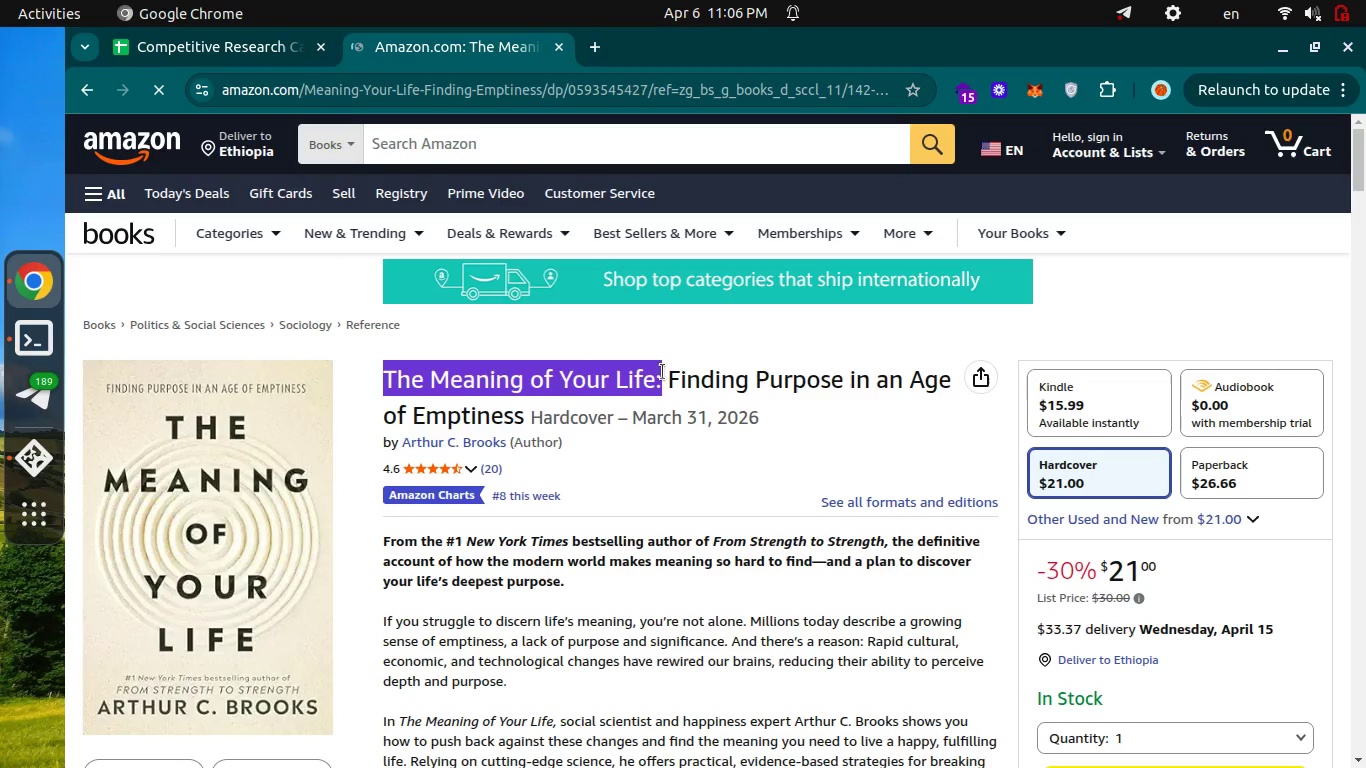 
key(Control+C)
 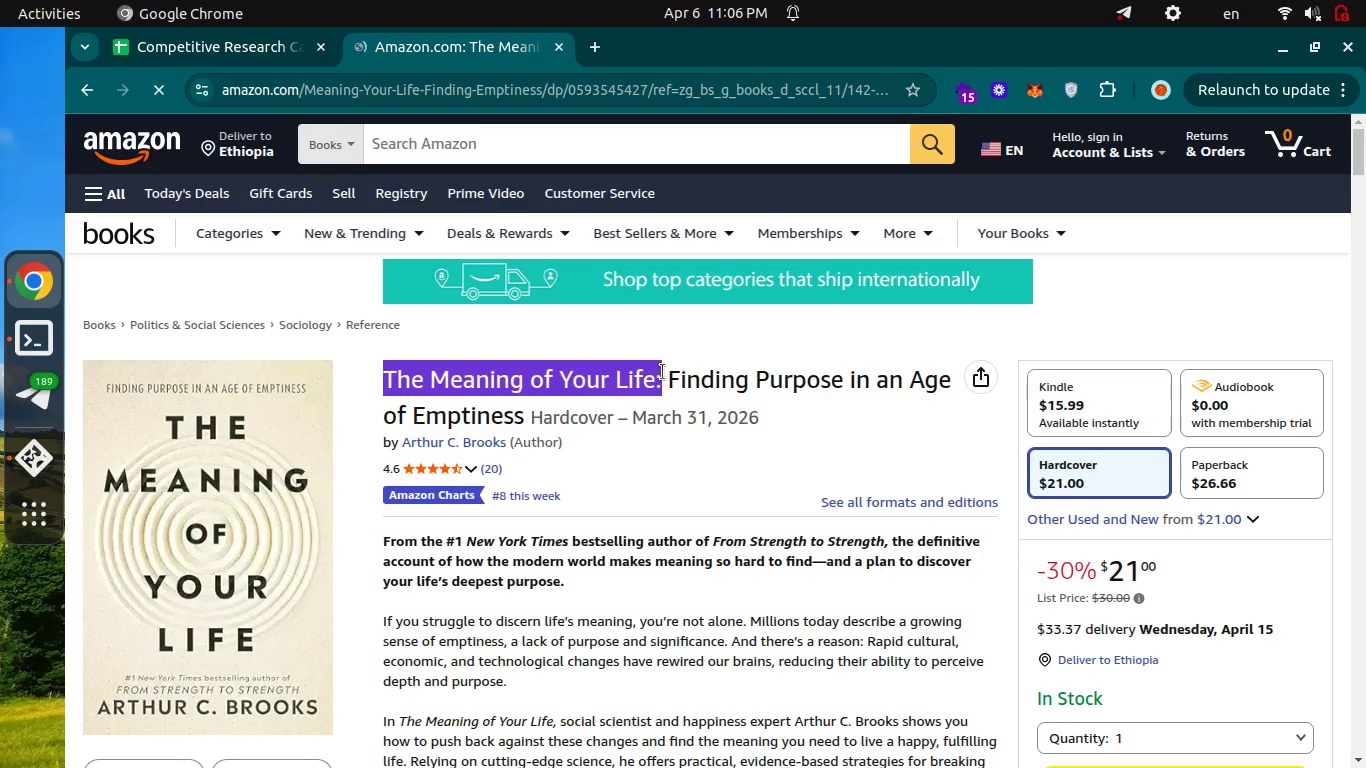 
key(Control+C)
 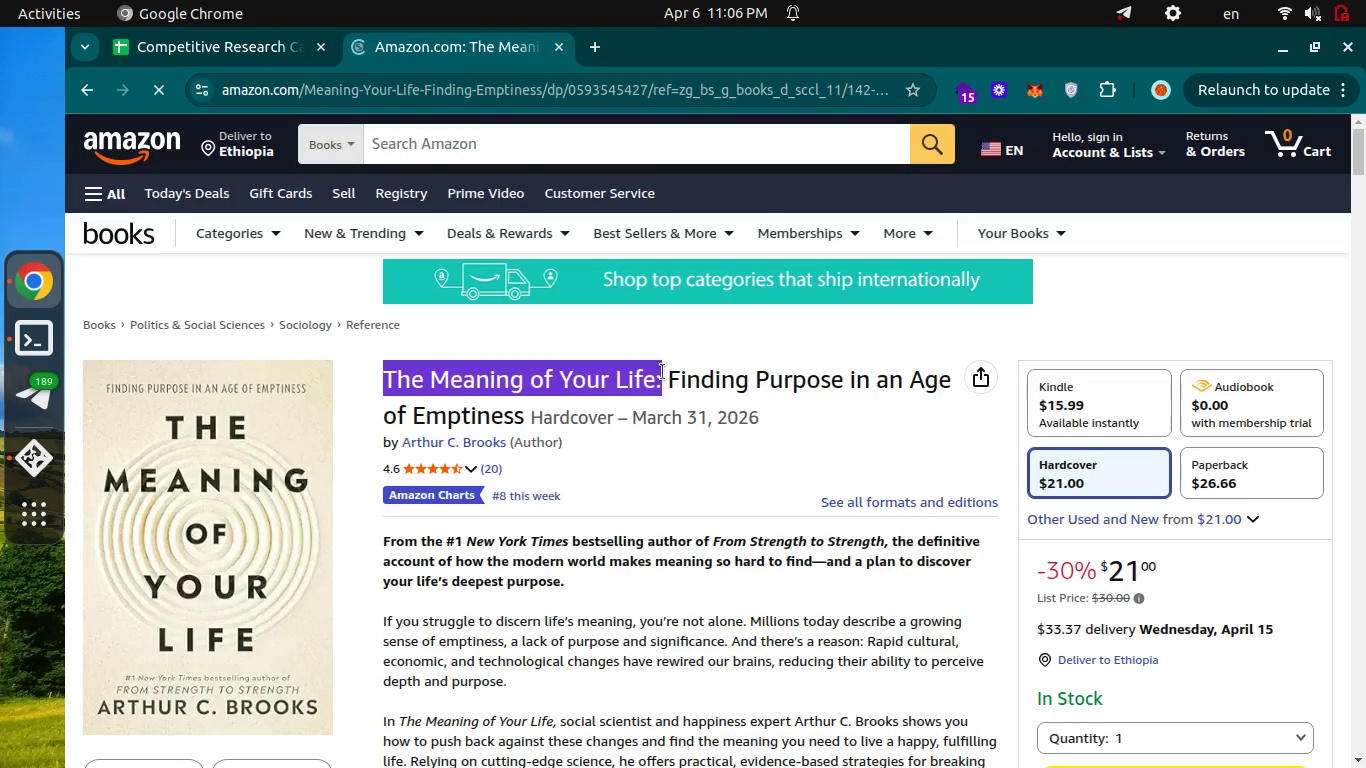 
hold_key(key=ControlLeft, duration=0.45)
 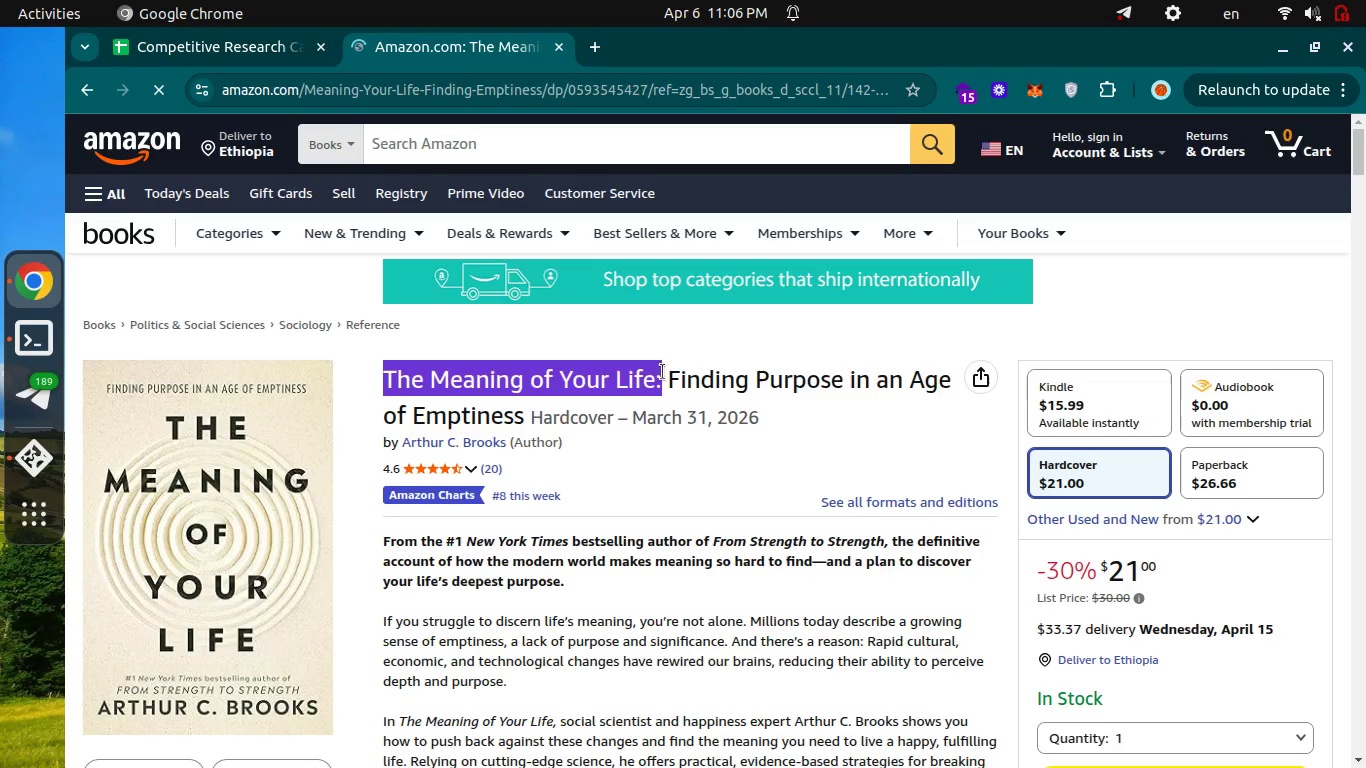 
key(Control+Tab)
 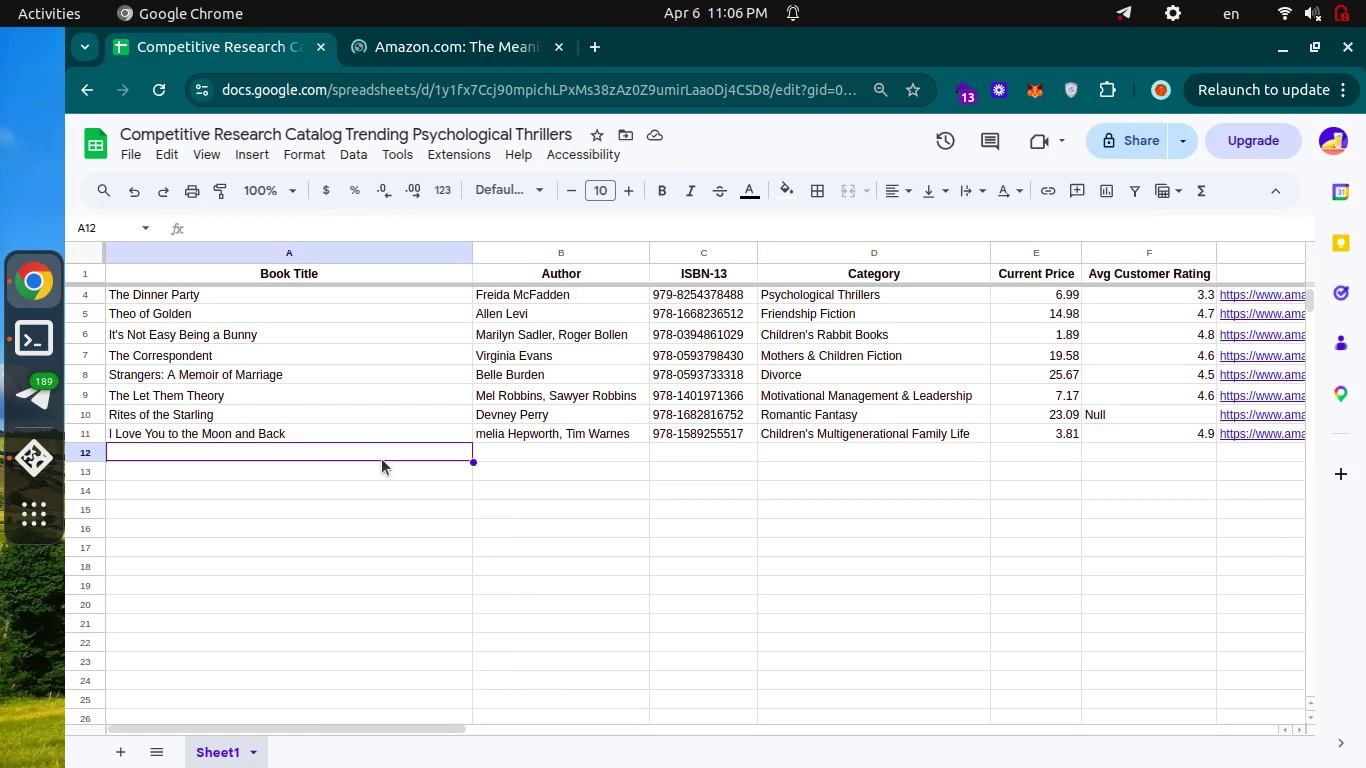 
key(Enter)
 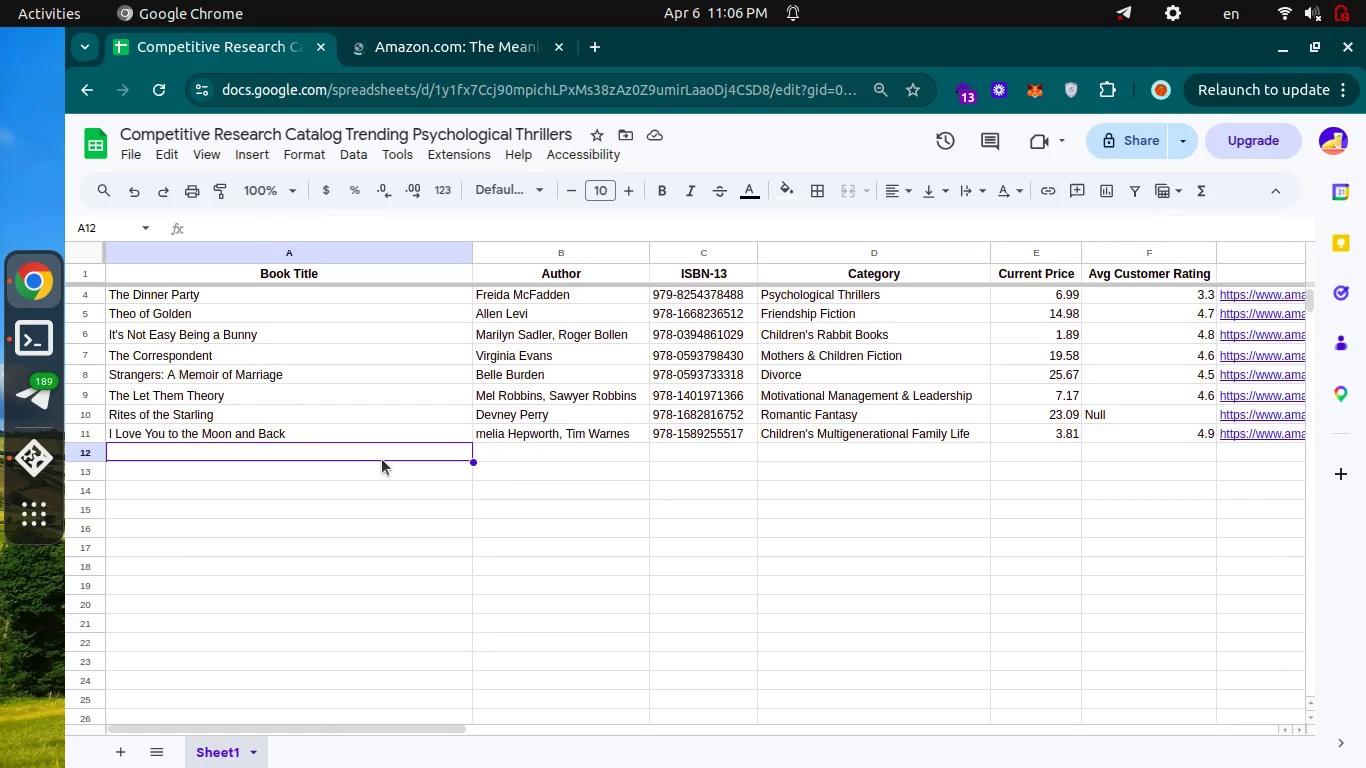 
key(Control+ControlLeft)
 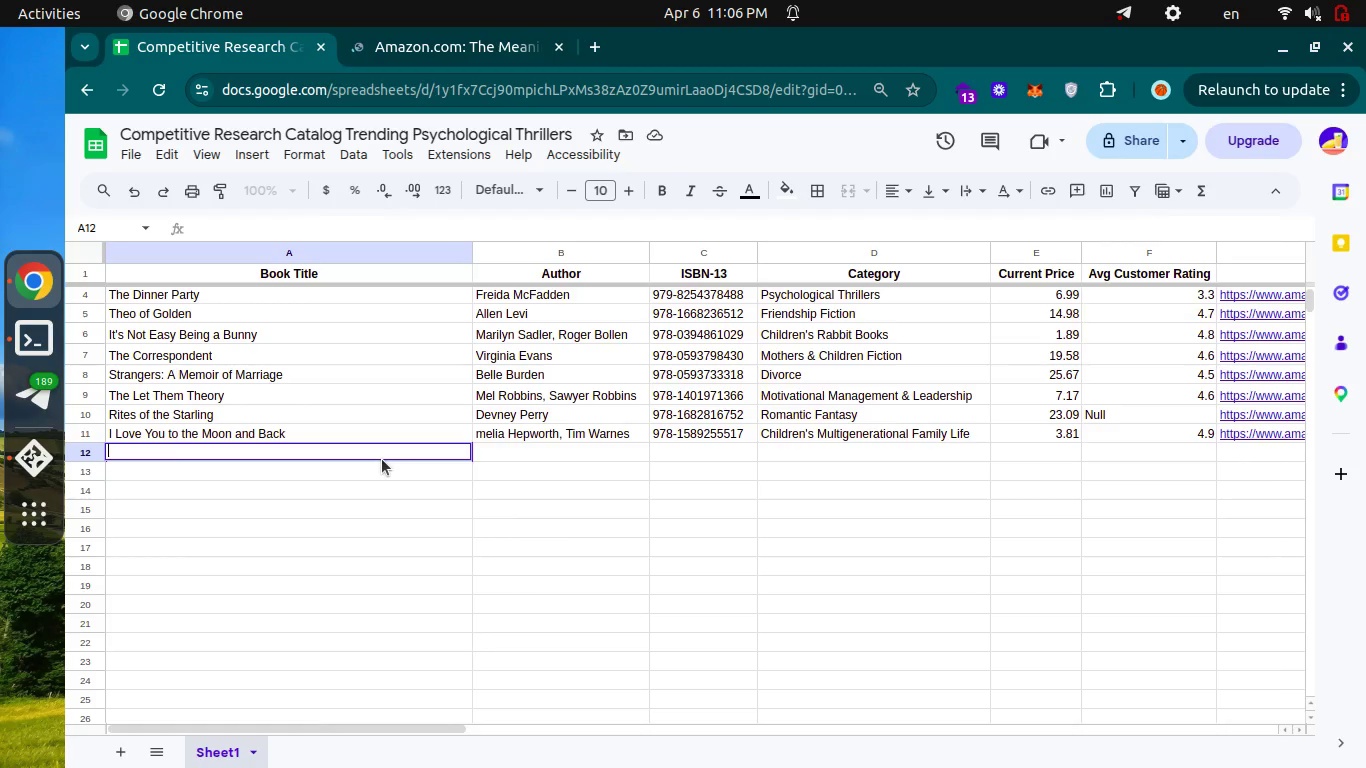 
key(Control+V)
 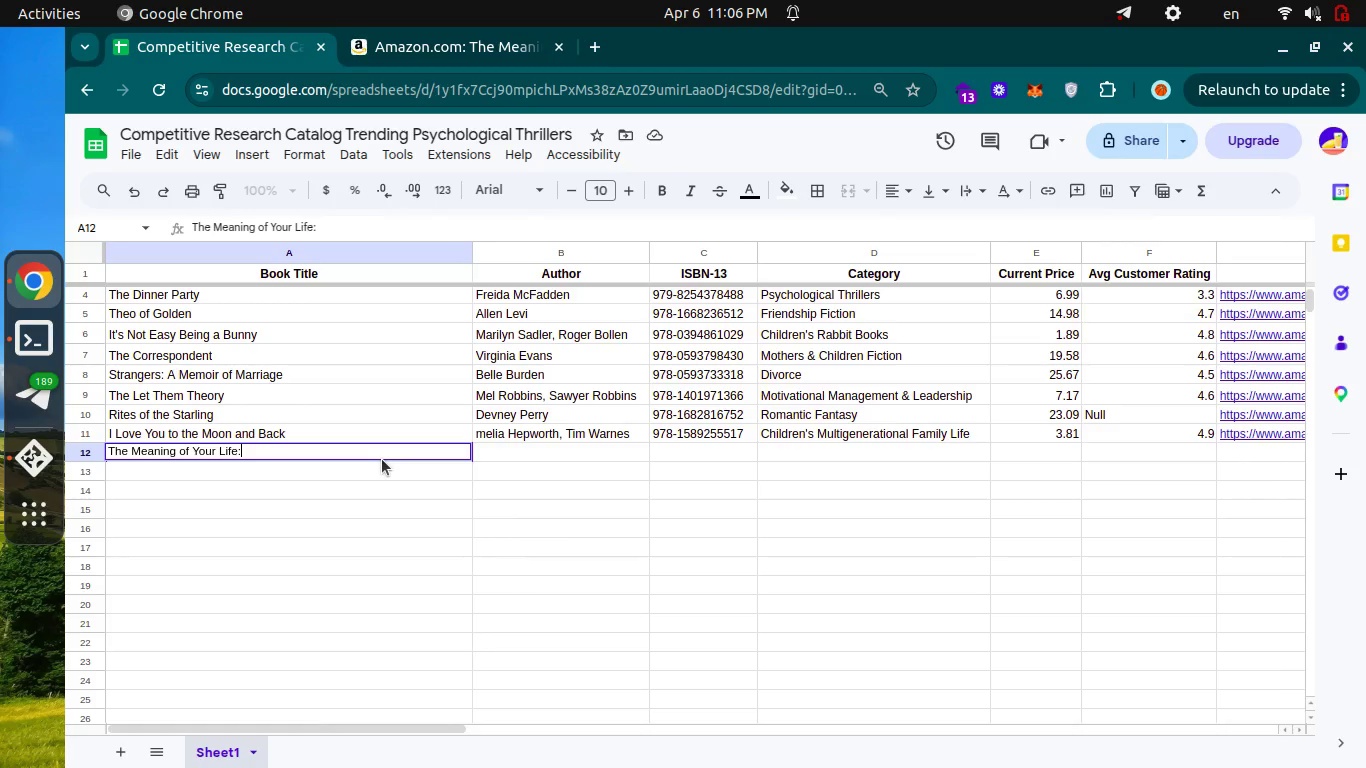 
key(Backspace)
 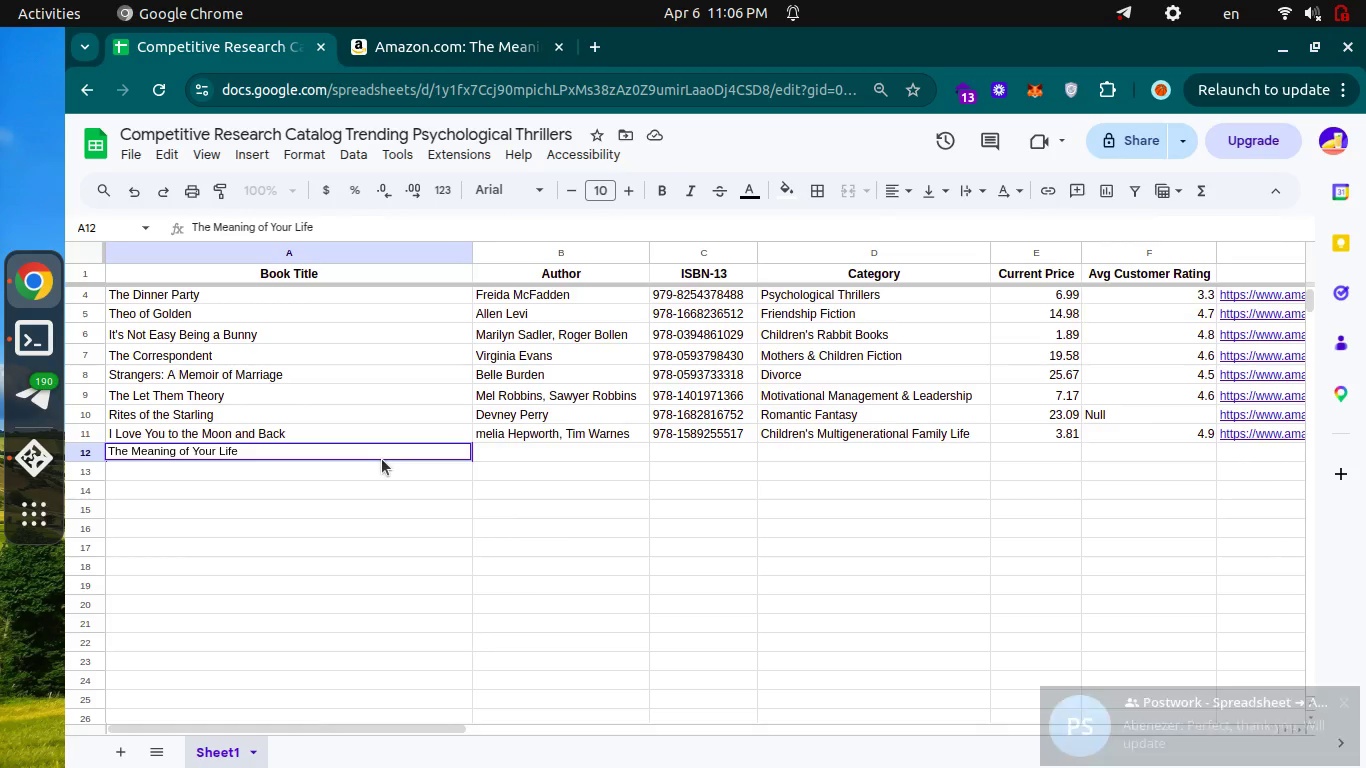 
key(Enter)
 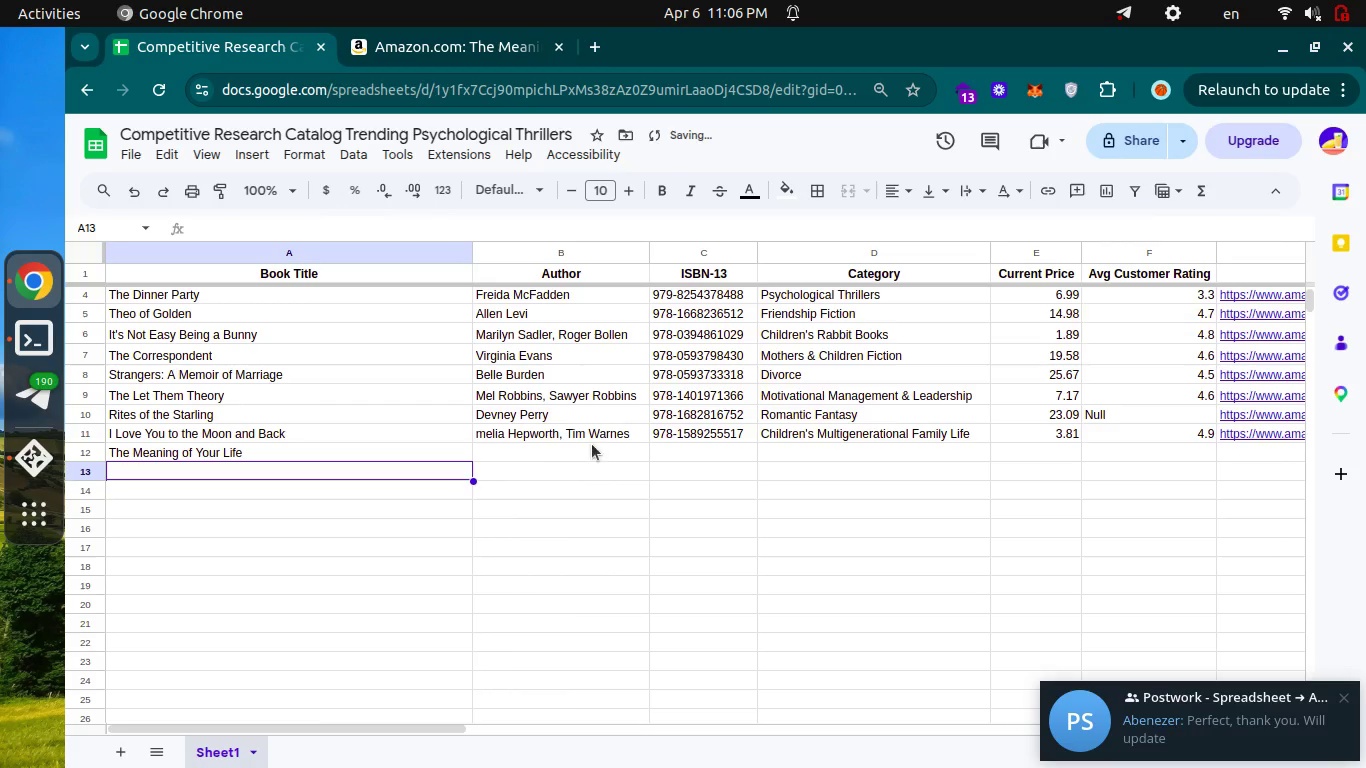 
left_click([523, 449])
 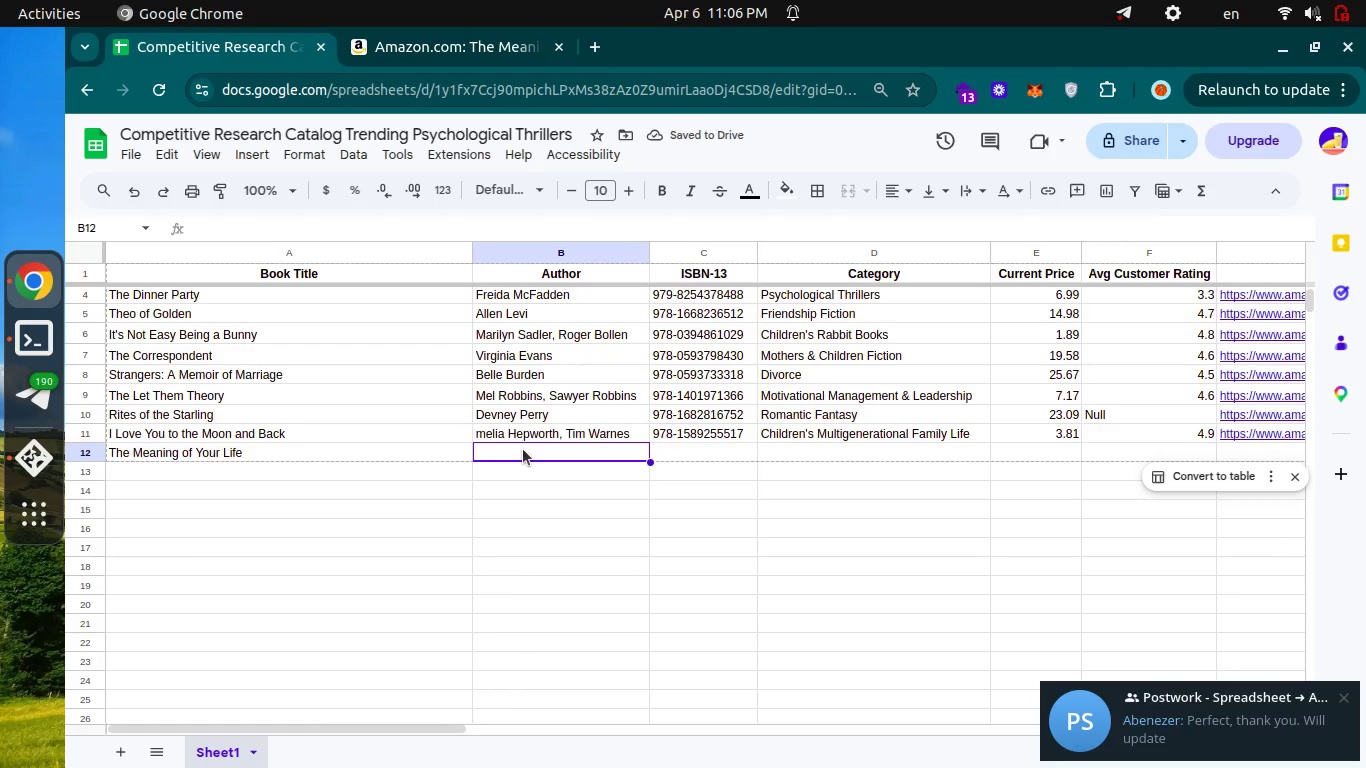 
key(Enter)
 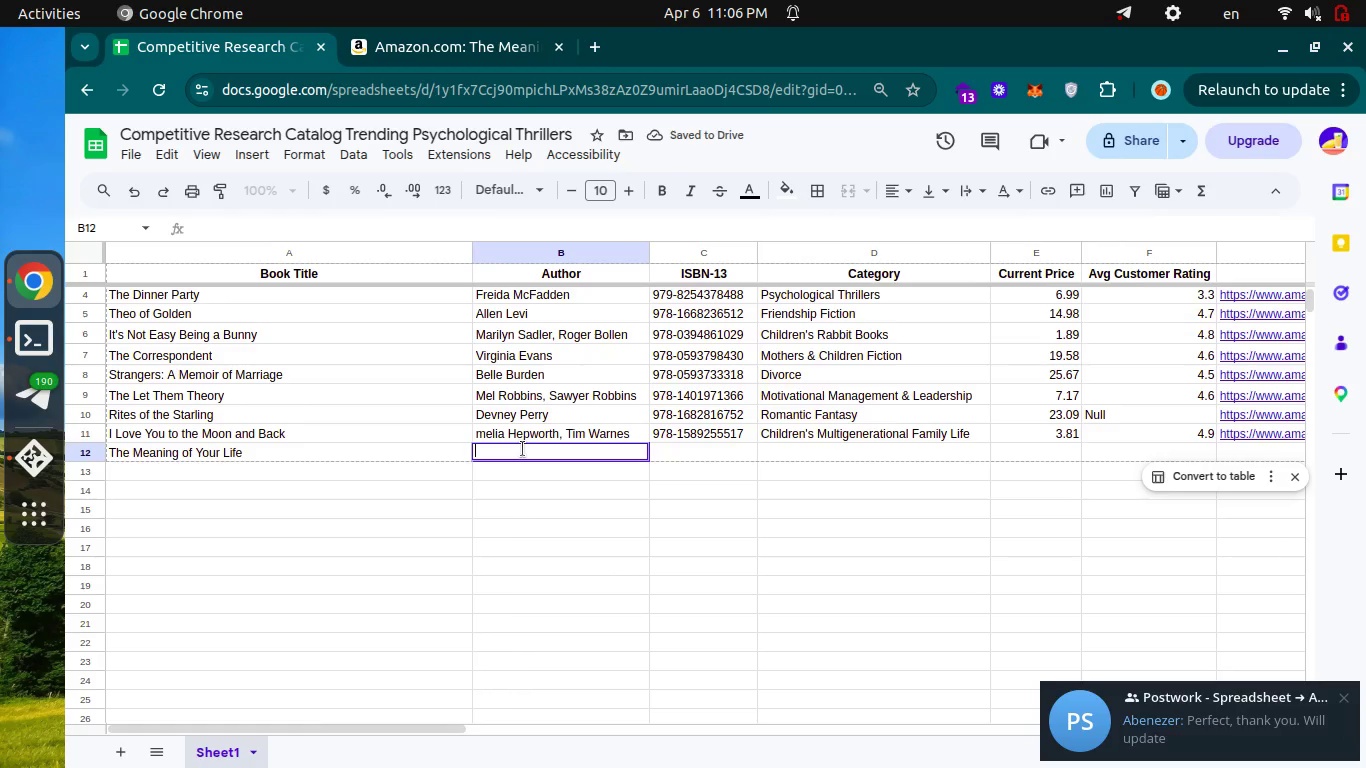 
key(Control+ControlLeft)
 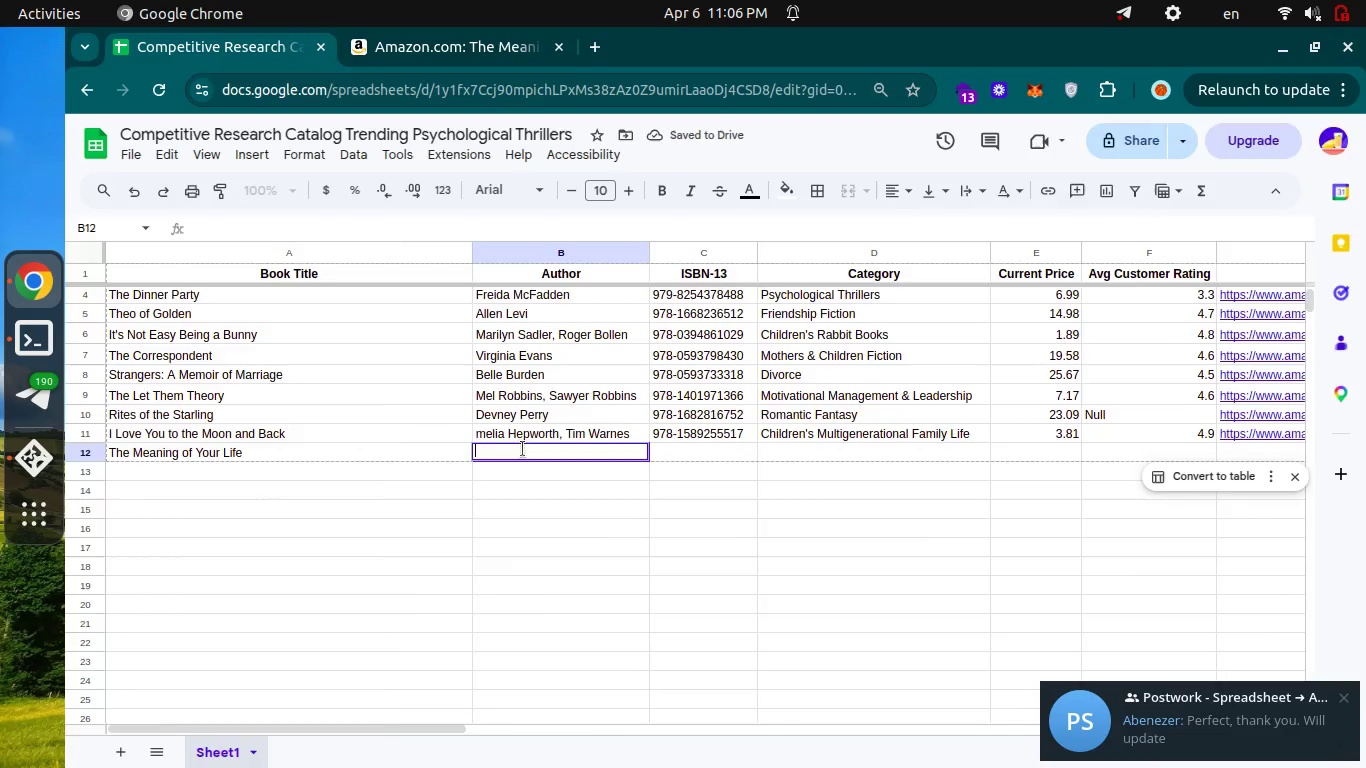 
key(Control+Tab)
 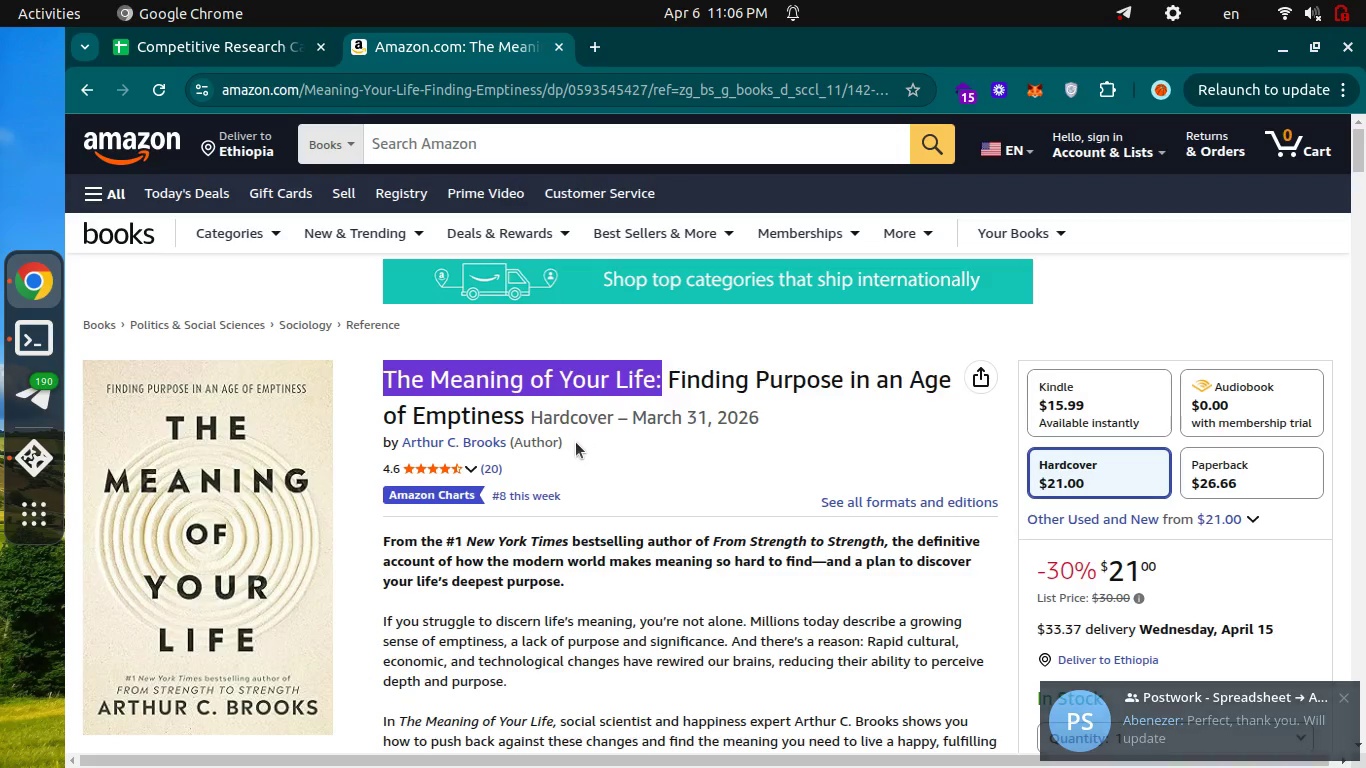 
left_click_drag(start_coordinate=[576, 442], to_coordinate=[405, 447])
 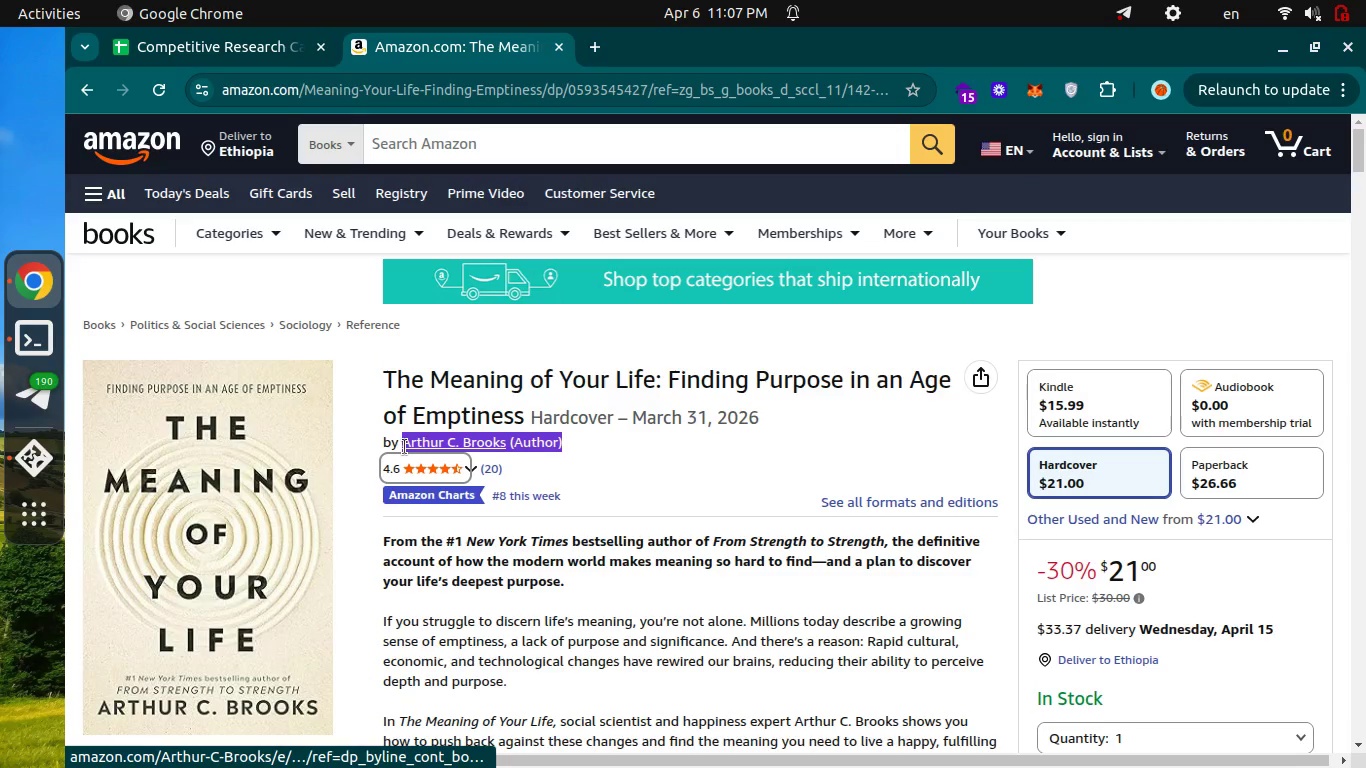 
key(Control+C)
 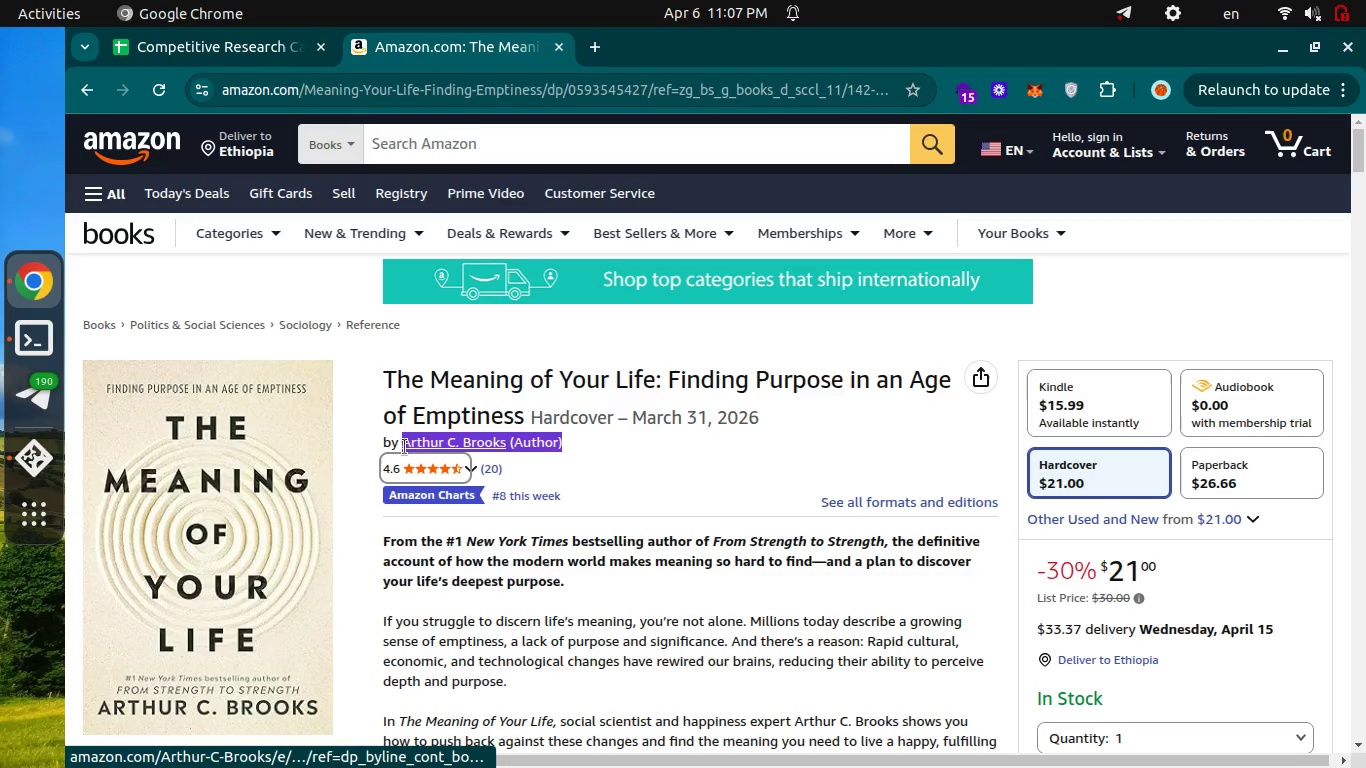 
key(Control+C)
 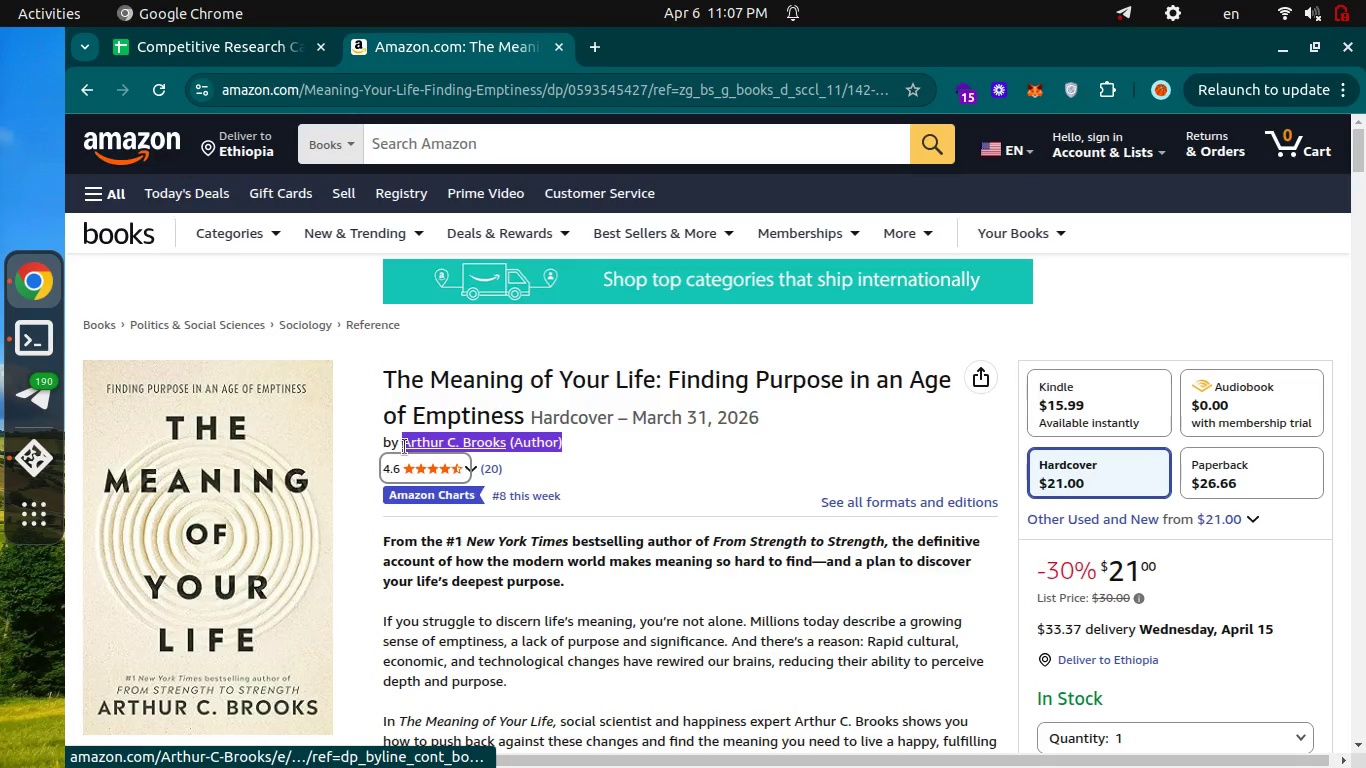 
key(Control+ControlLeft)
 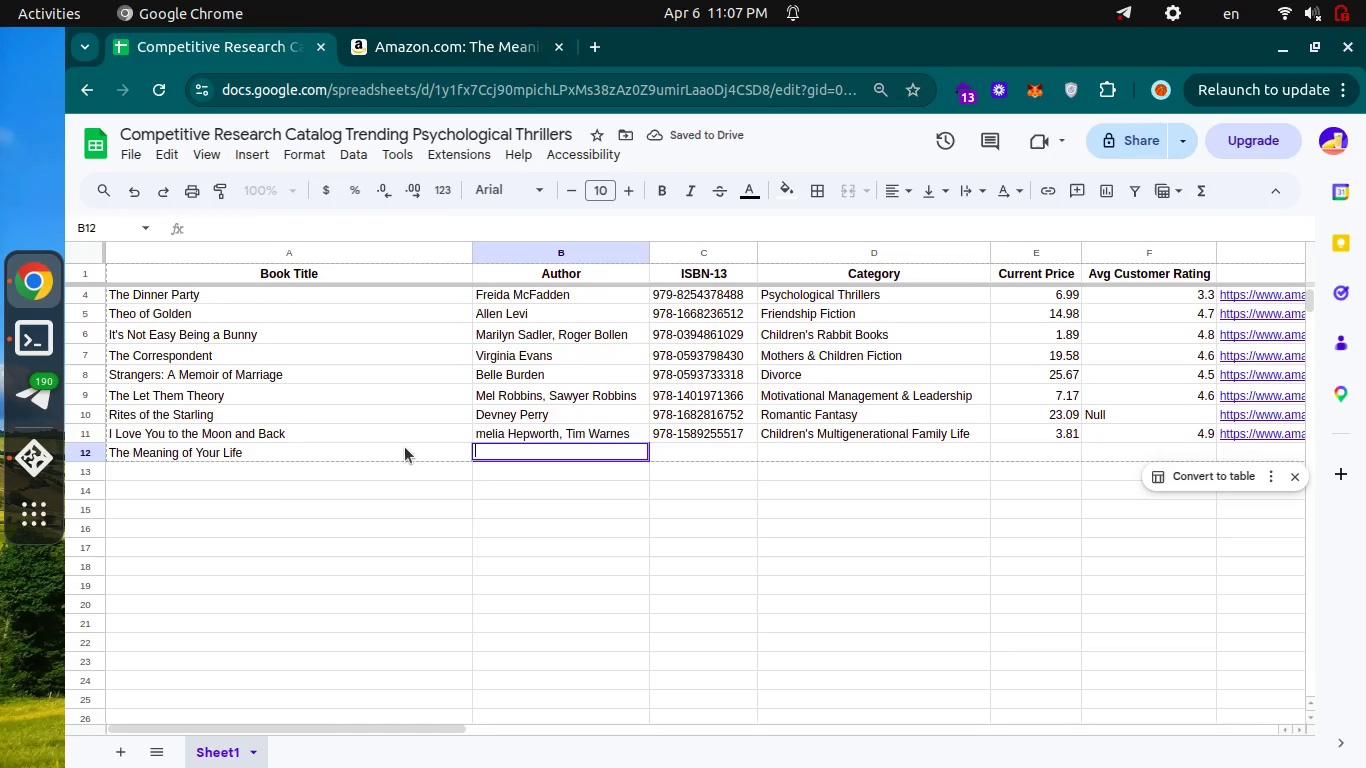 
key(Control+Tab)
 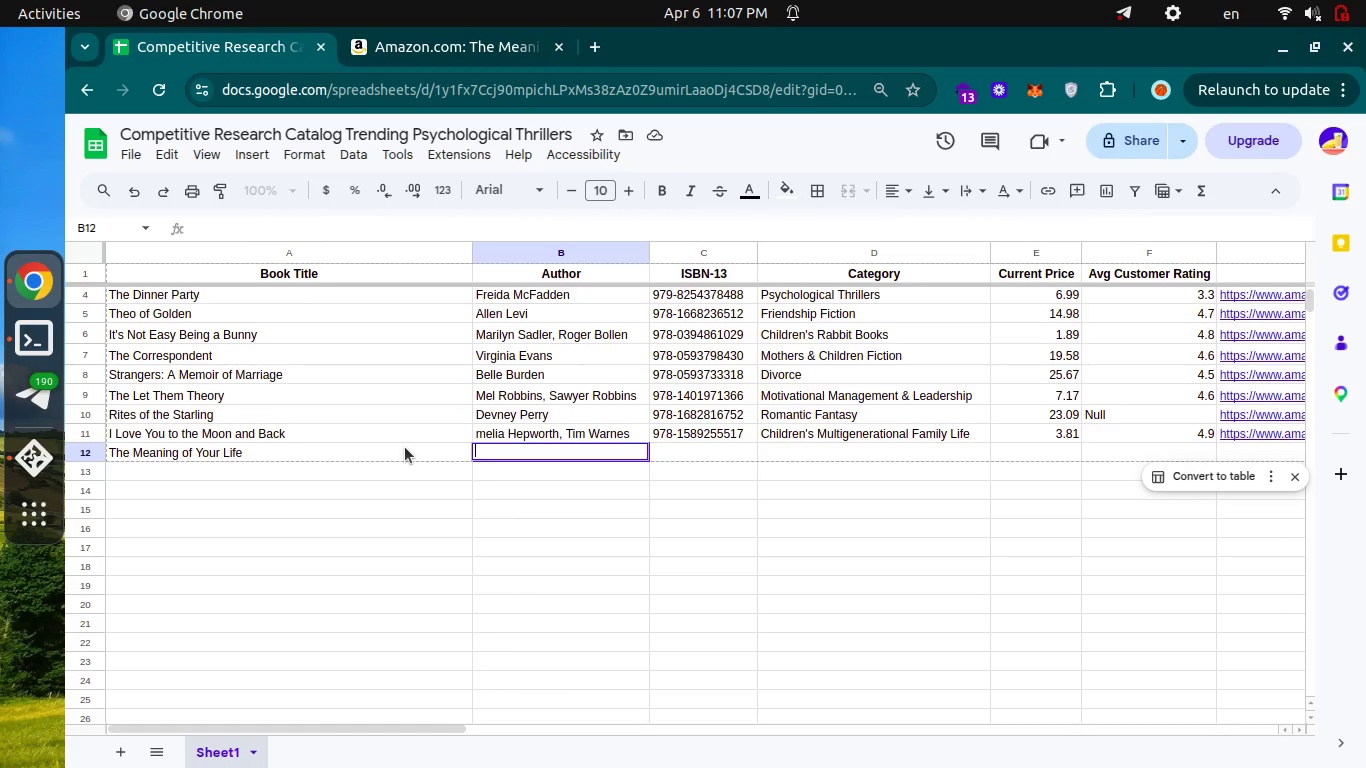 
key(Enter)
 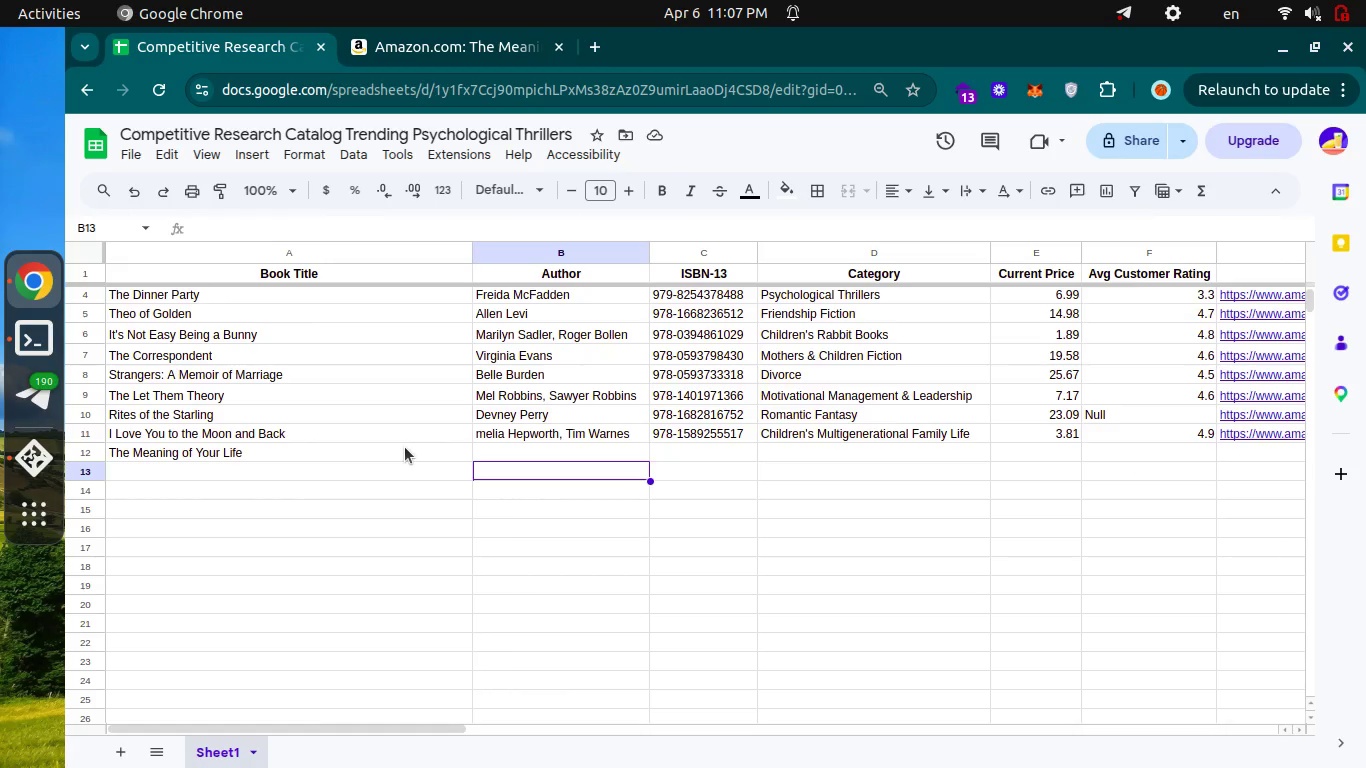 
key(ArrowUp)
 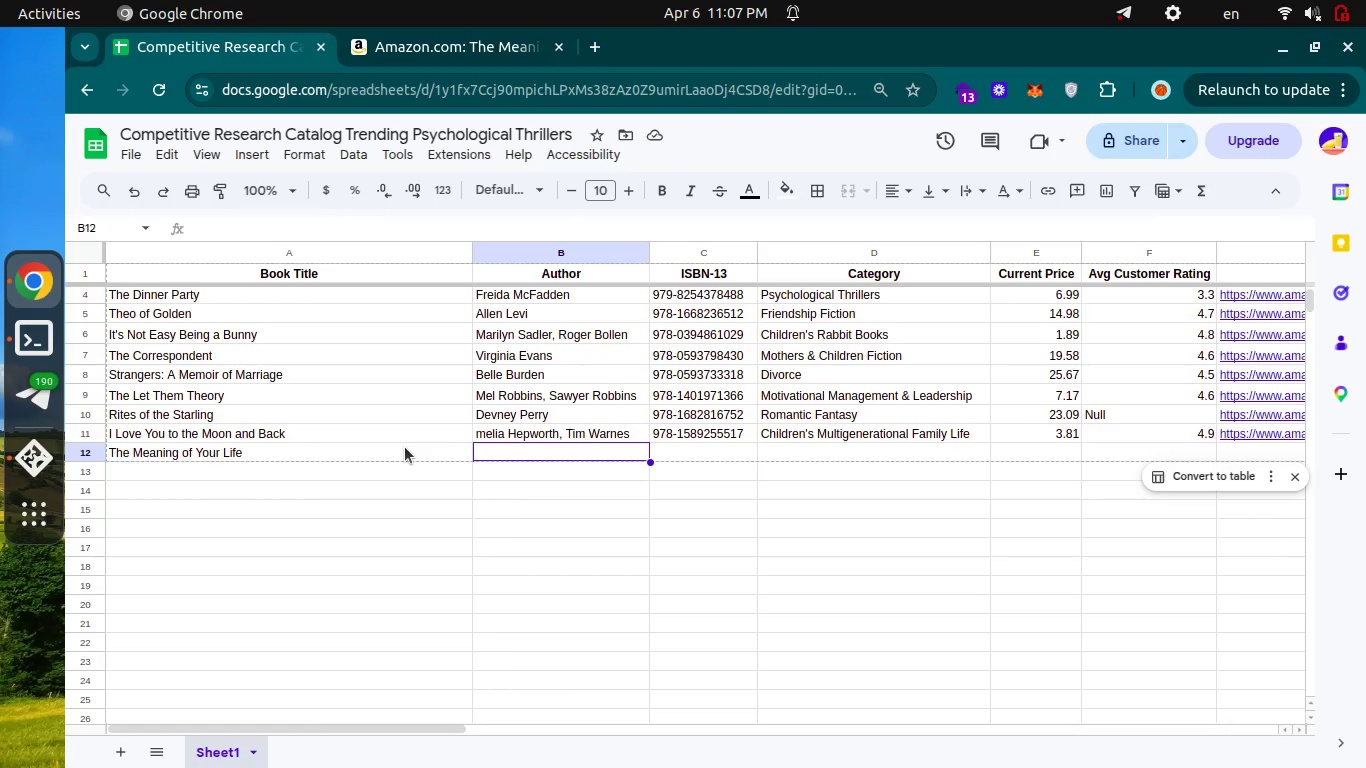 
key(Enter)
 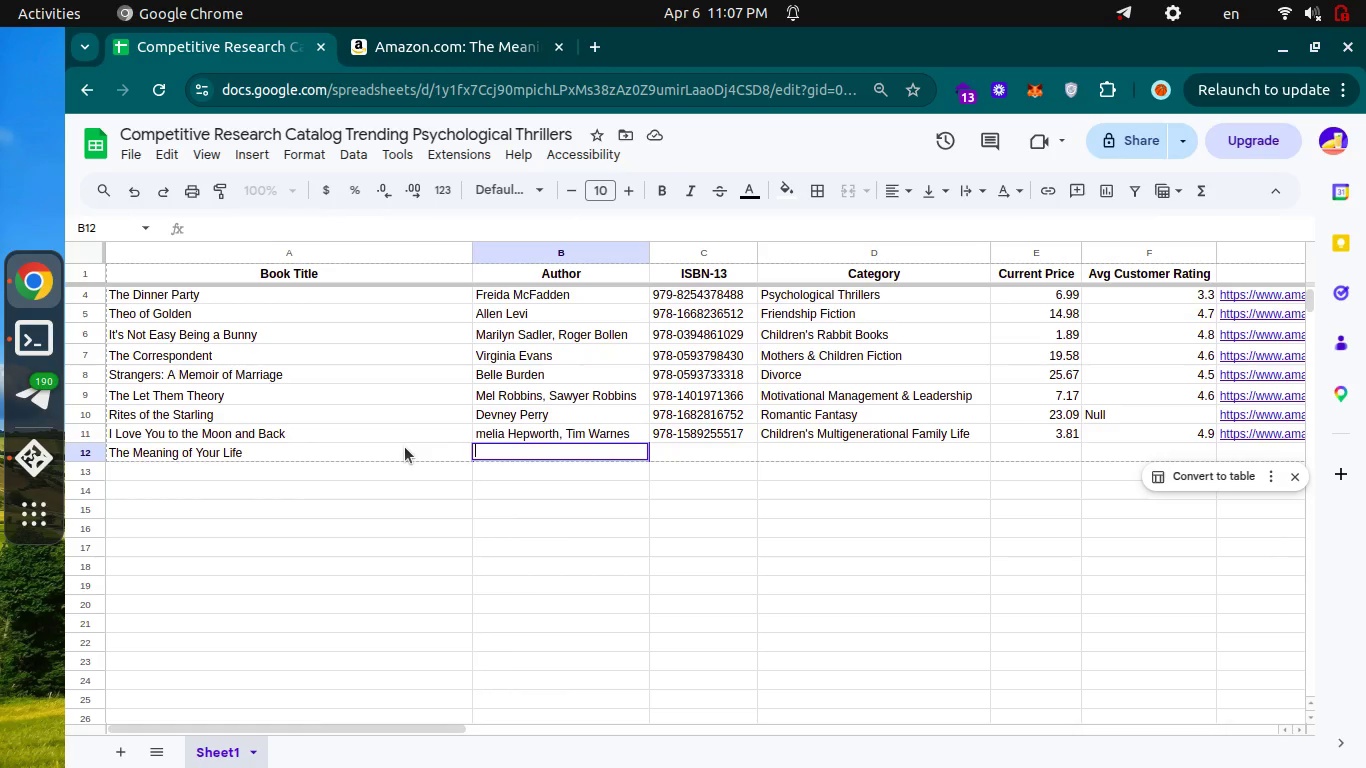 
key(Control+V)
 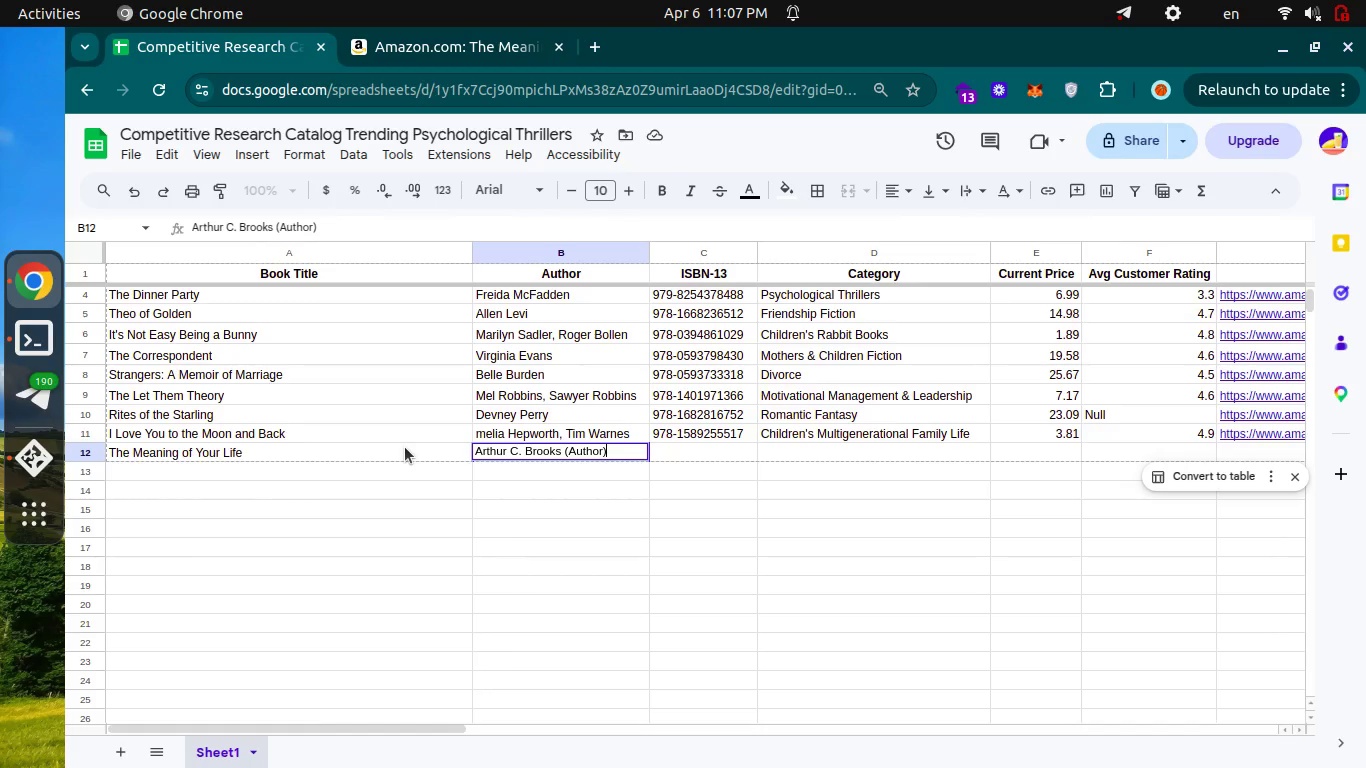 
key(Backspace)
 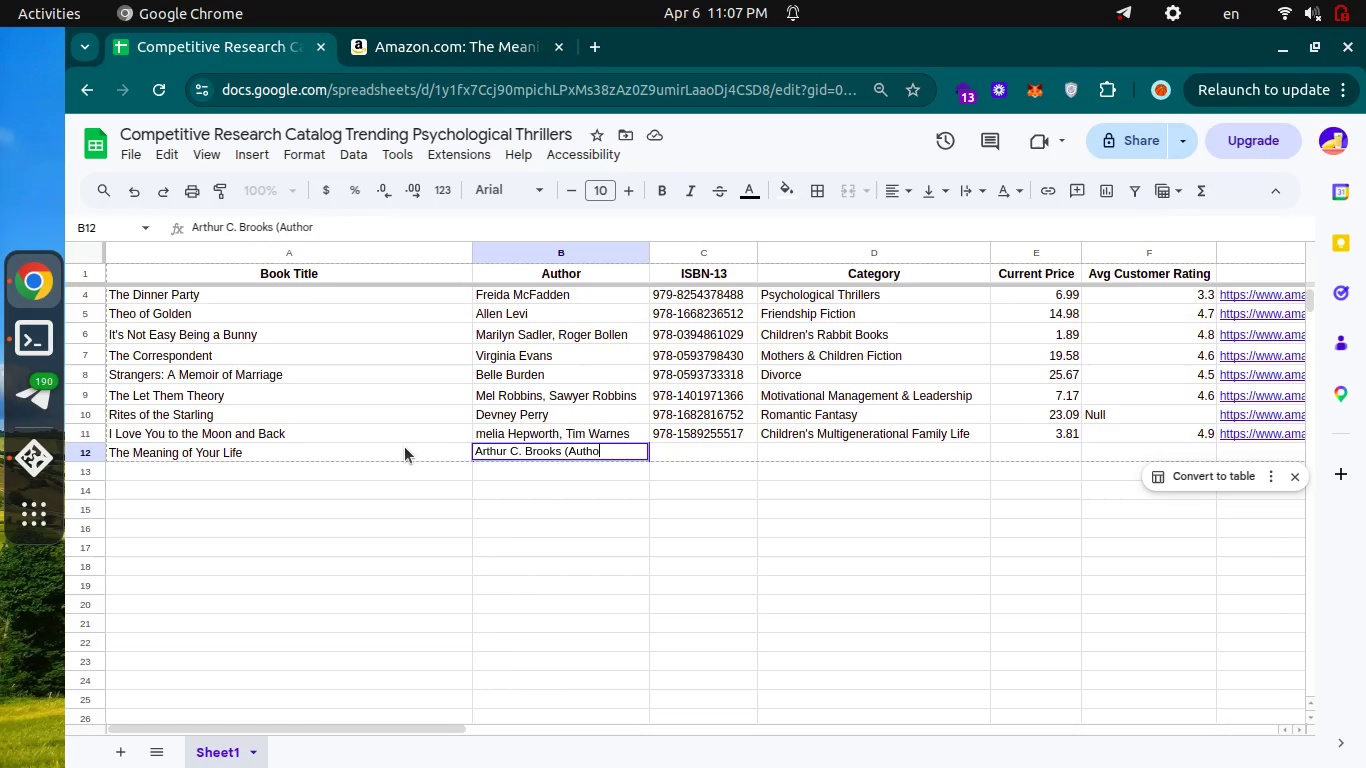 
key(Backspace)
 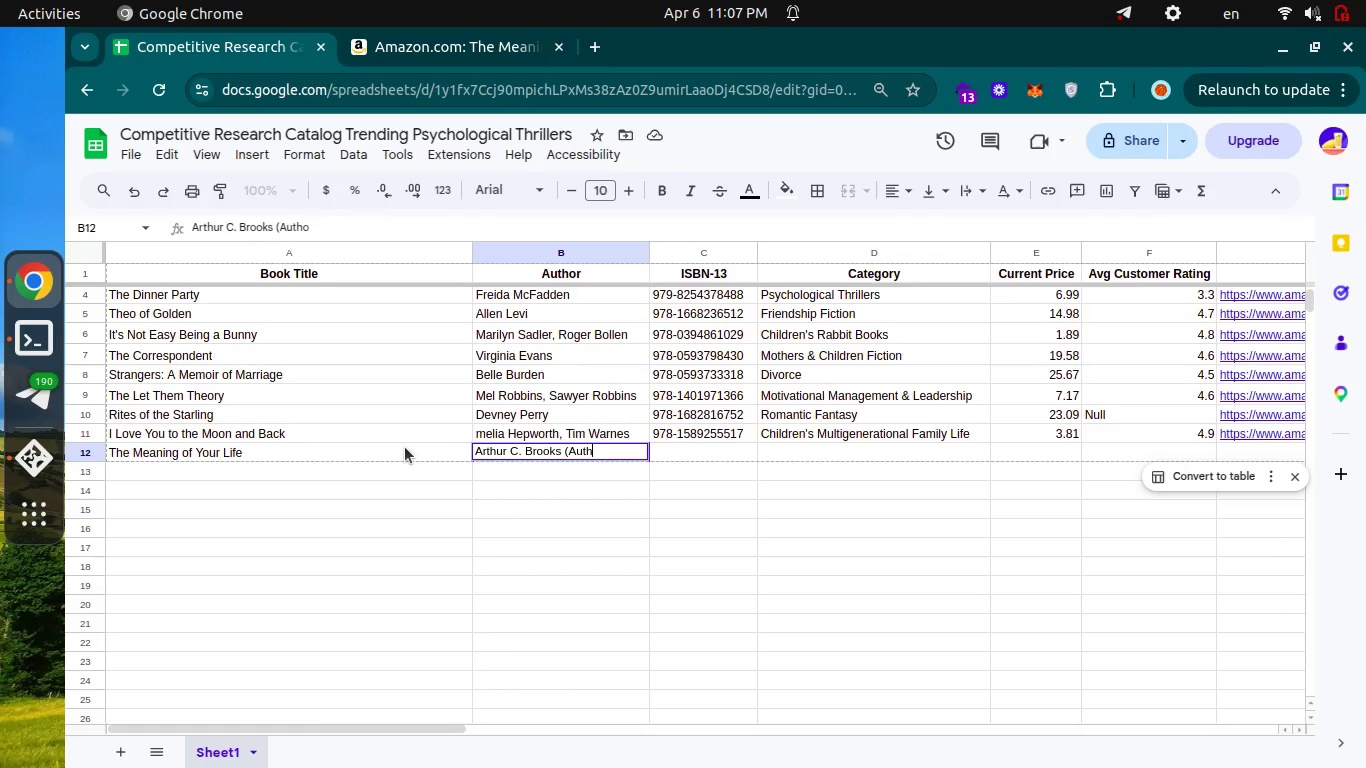 
key(Backspace)
 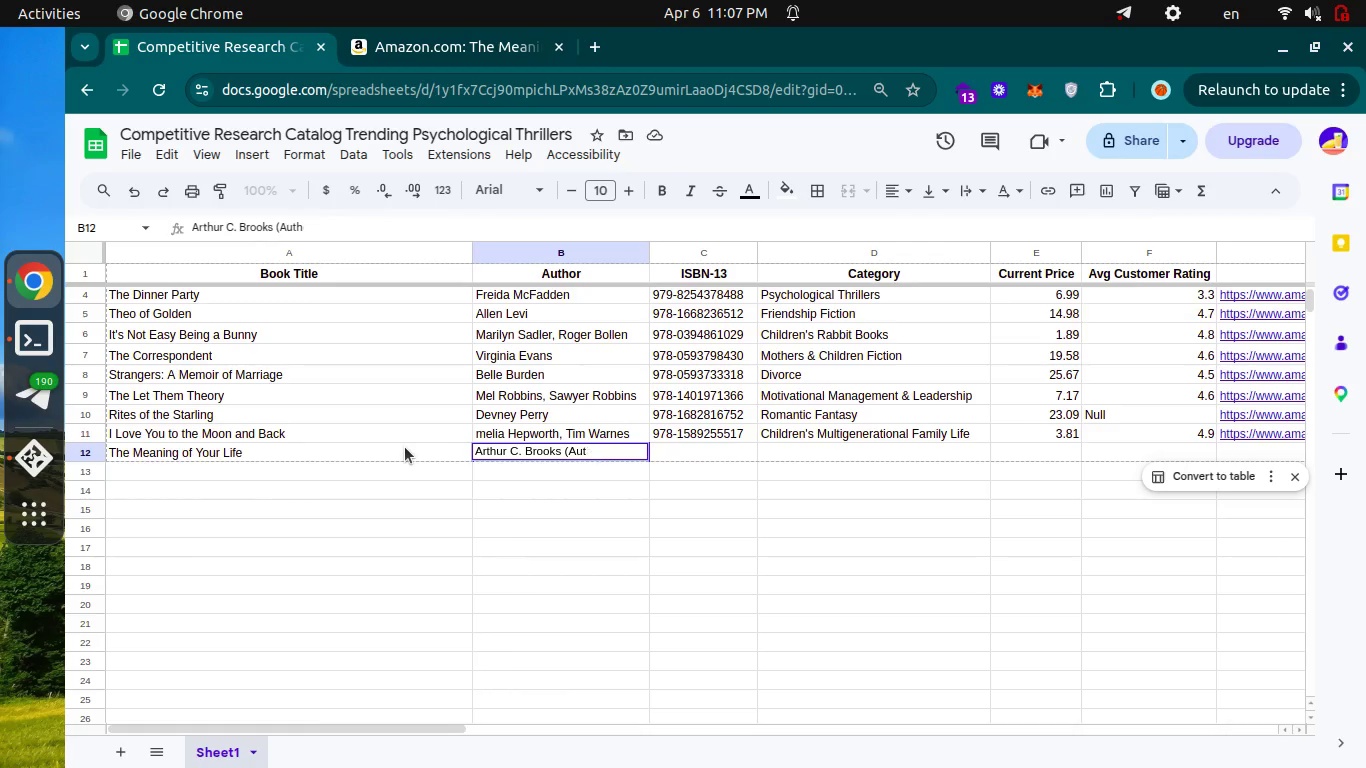 
key(Backspace)
 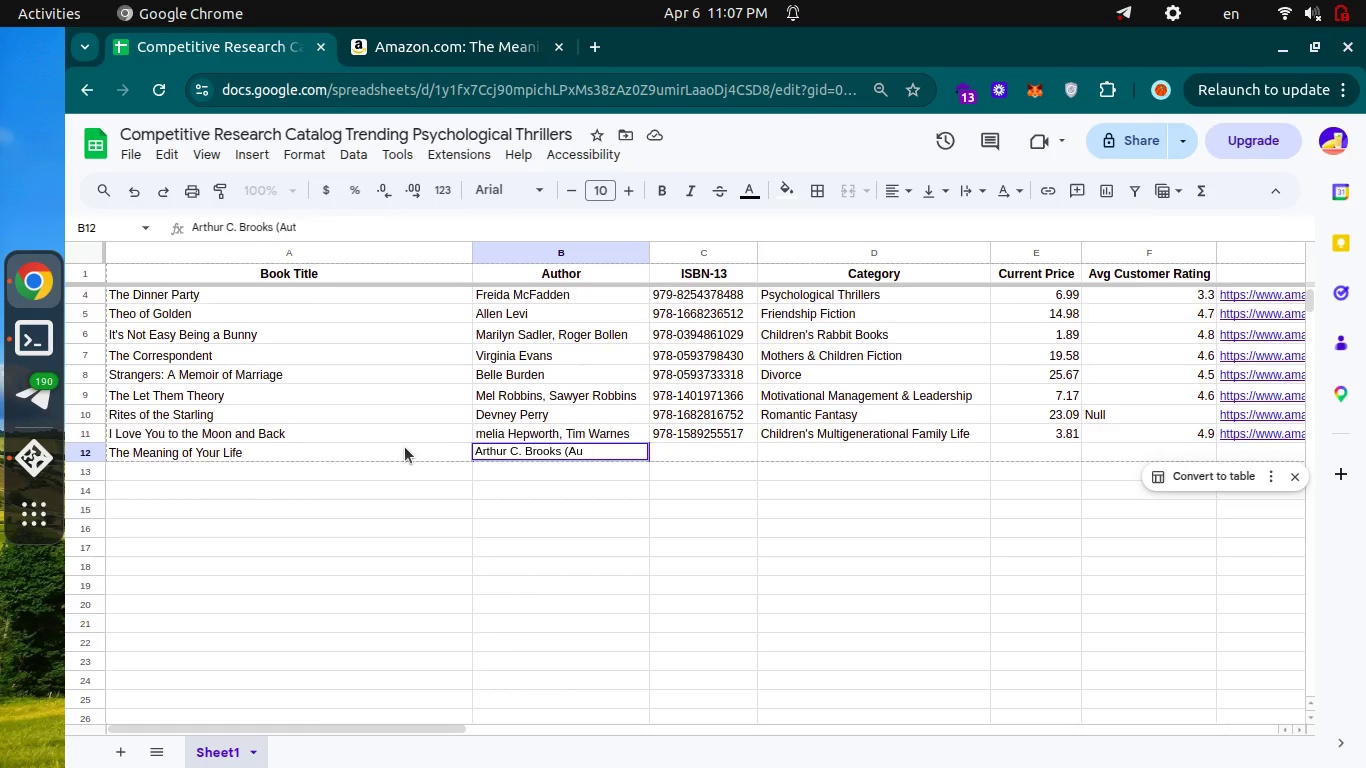 
key(Backspace)
 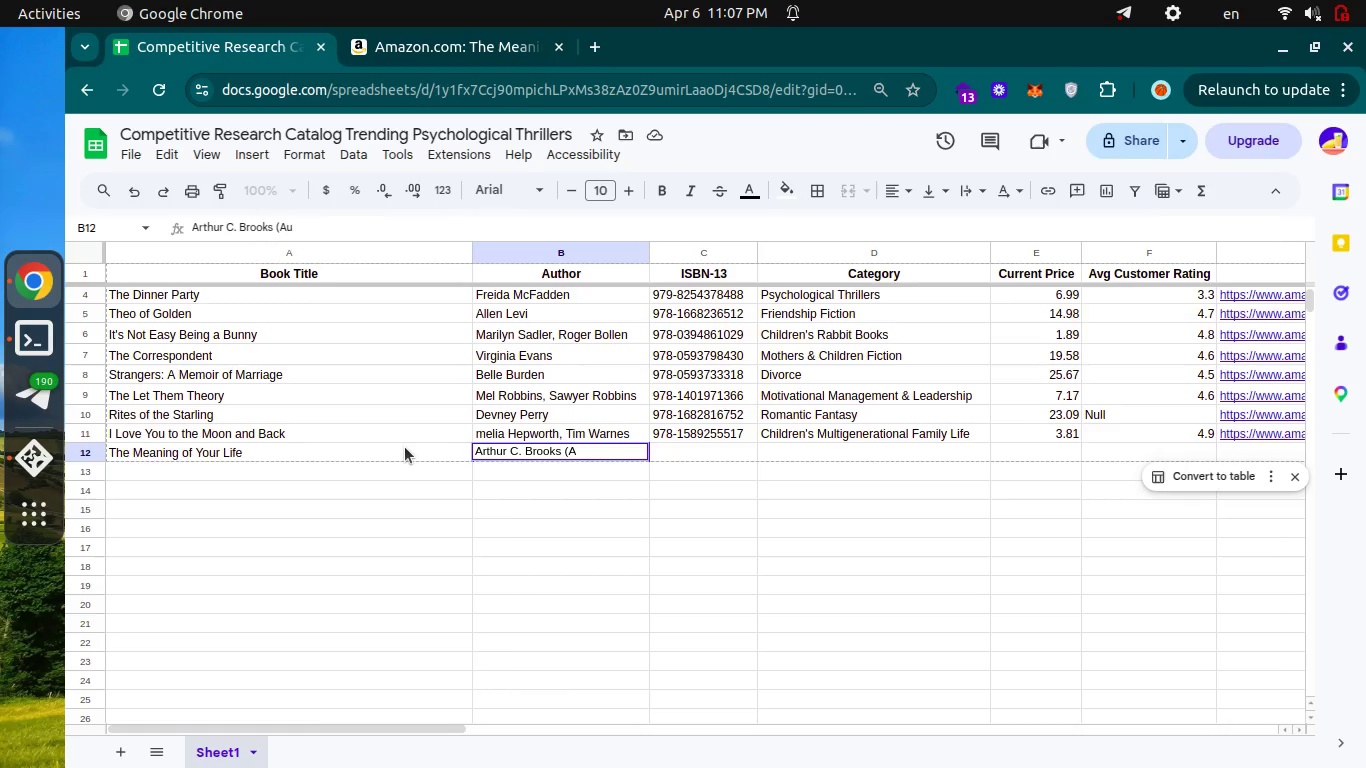 
key(Backspace)
 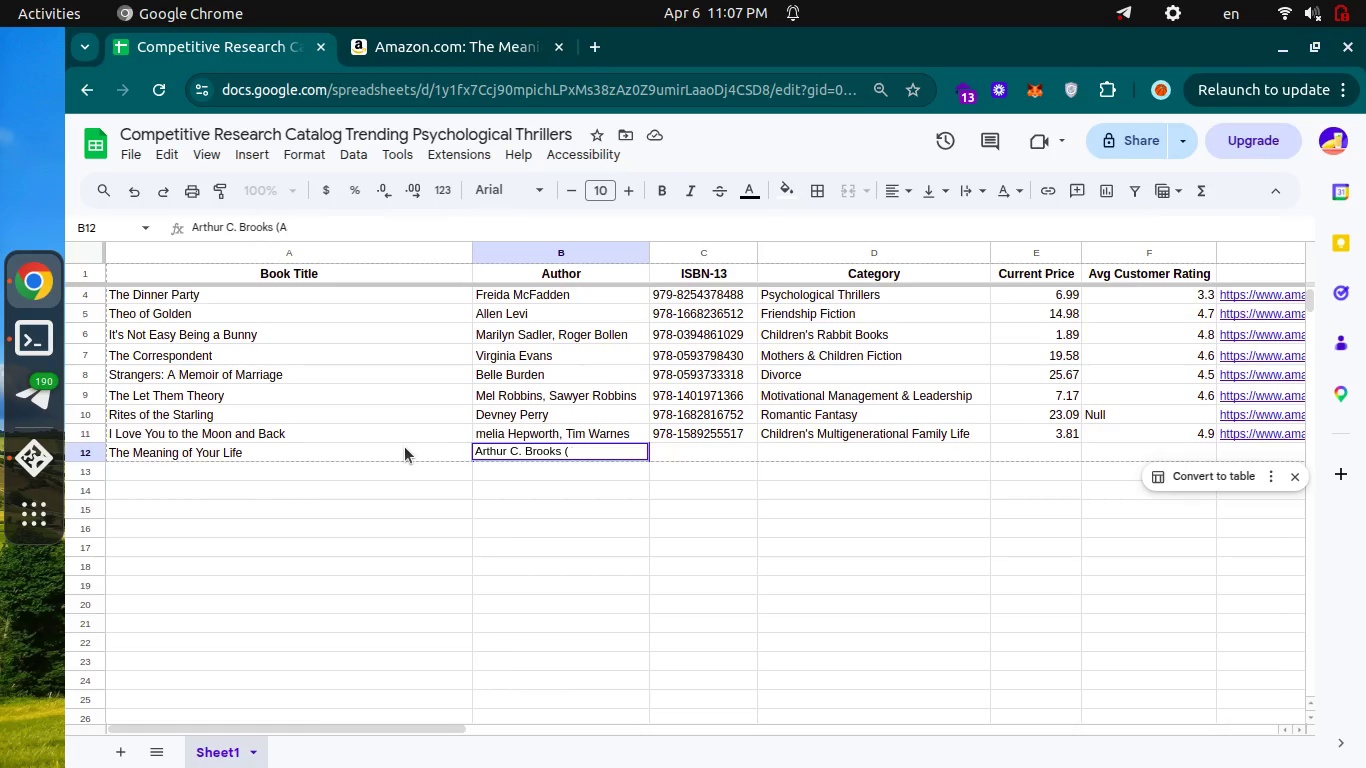 
key(Backspace)
 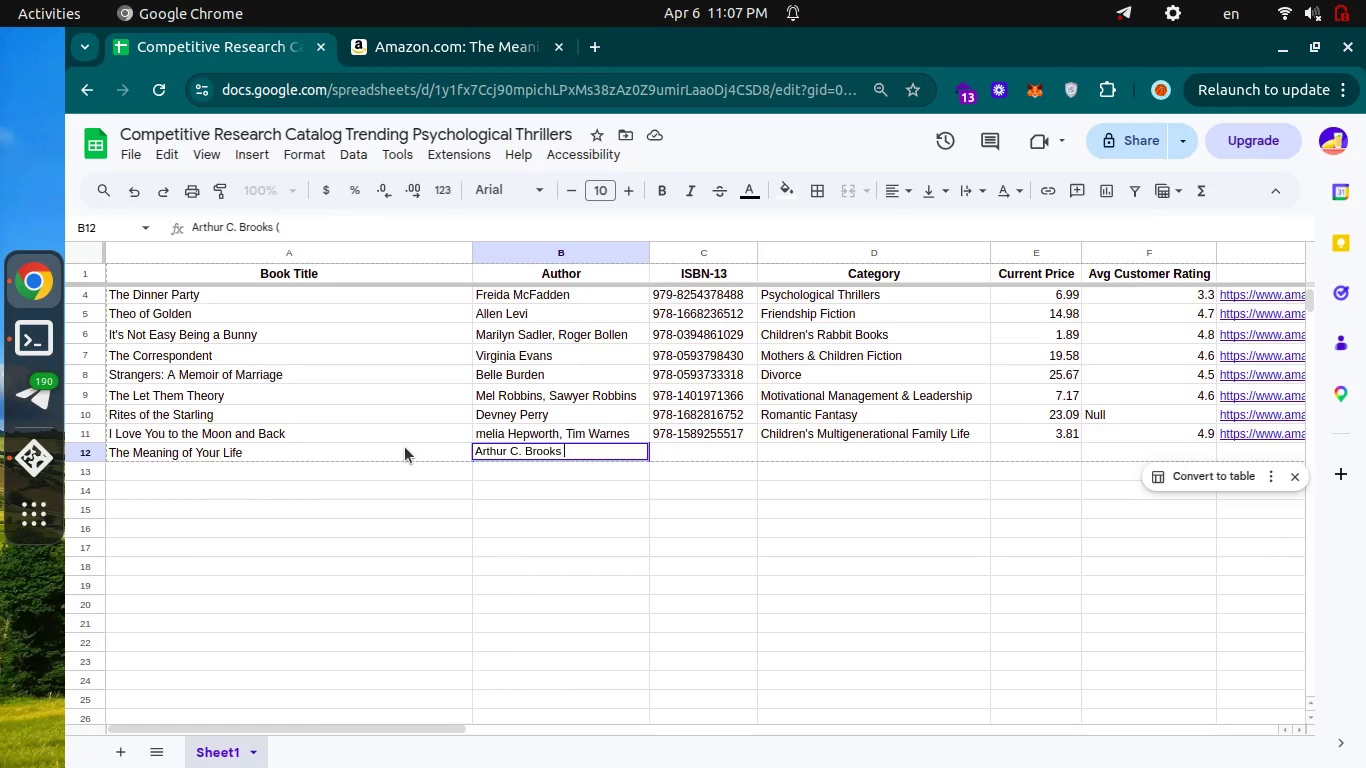 
key(Backspace)
 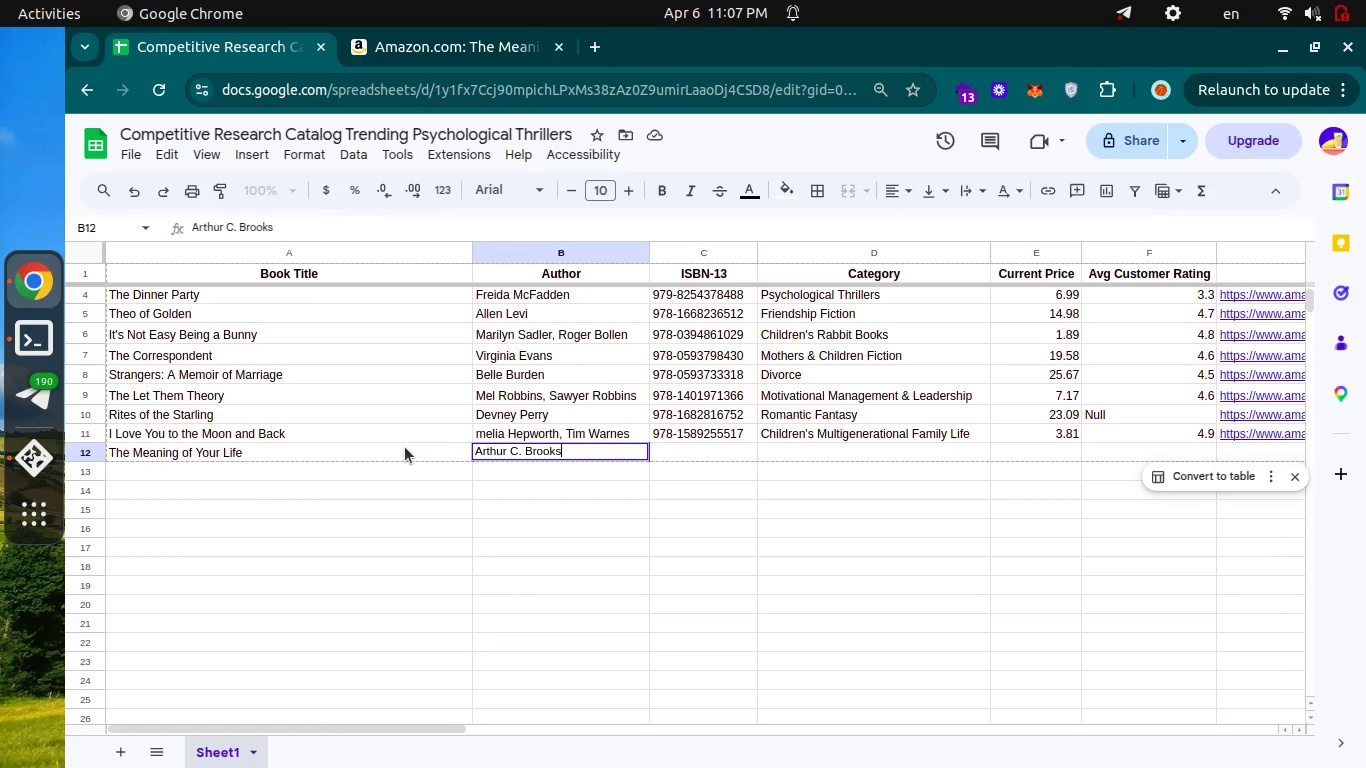 
key(Backspace)
 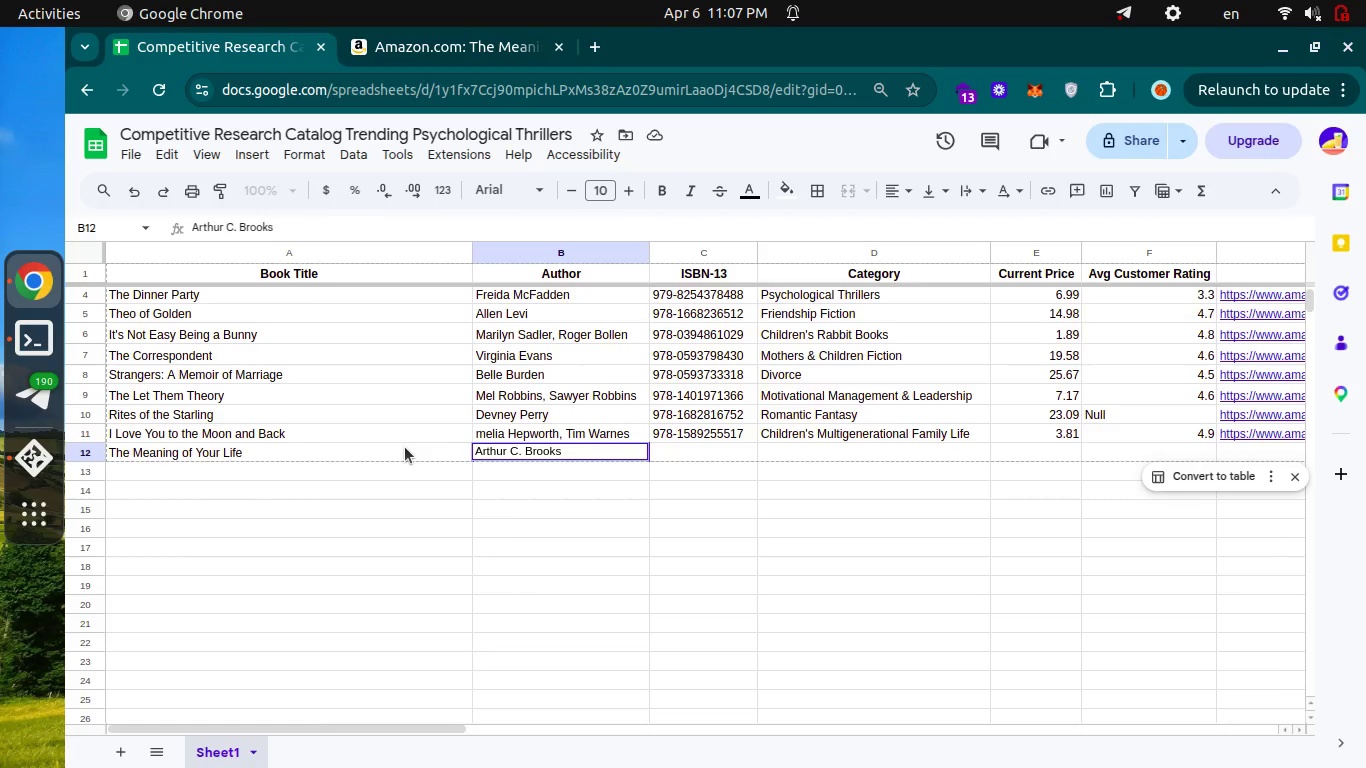 
key(Enter)
 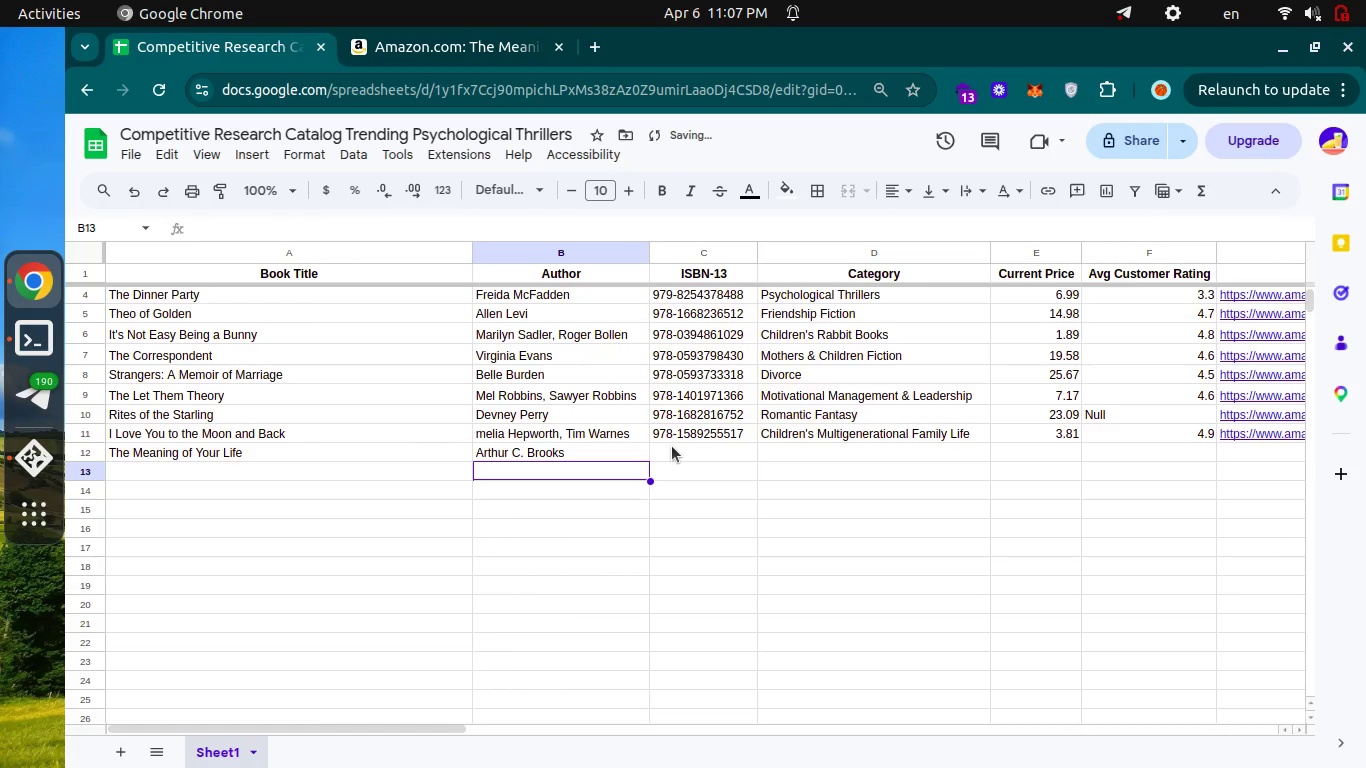 
left_click([674, 449])
 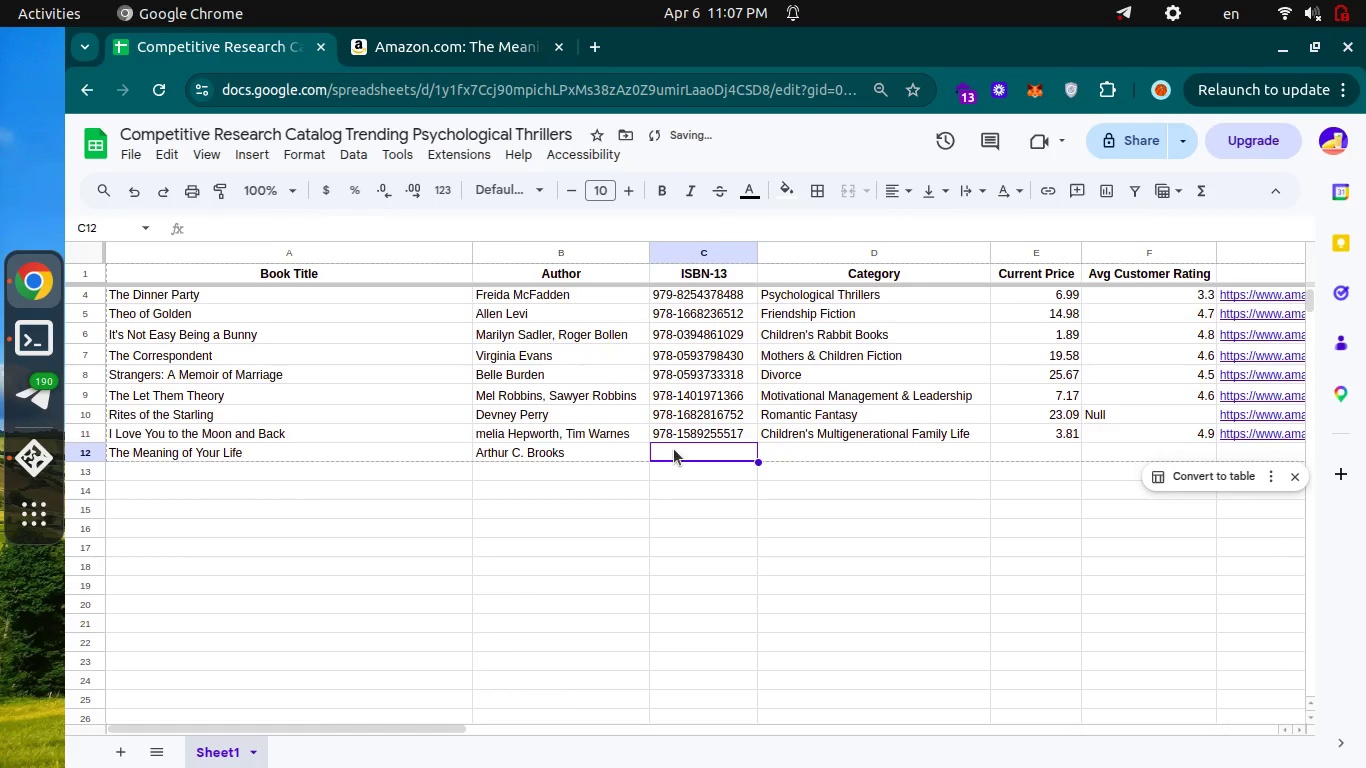 
key(Enter)
 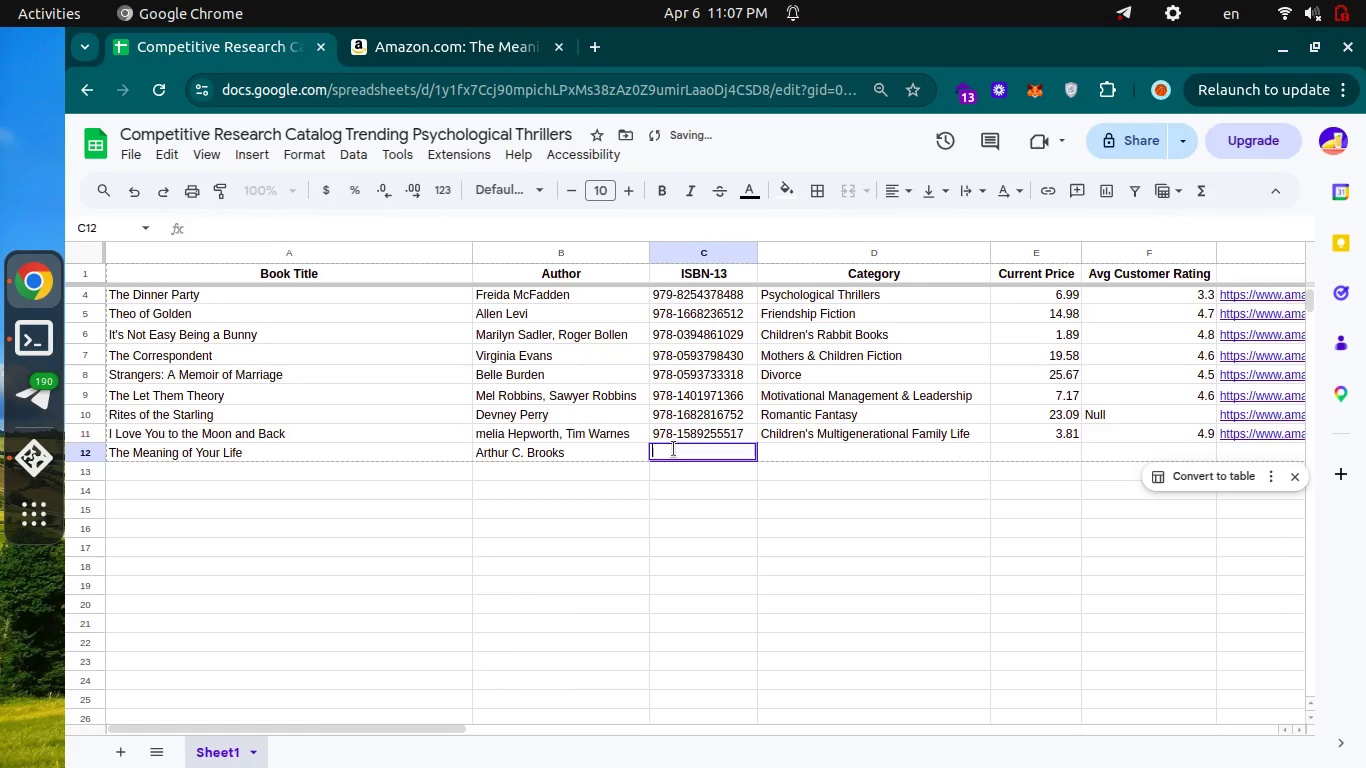 
key(Control+ControlLeft)
 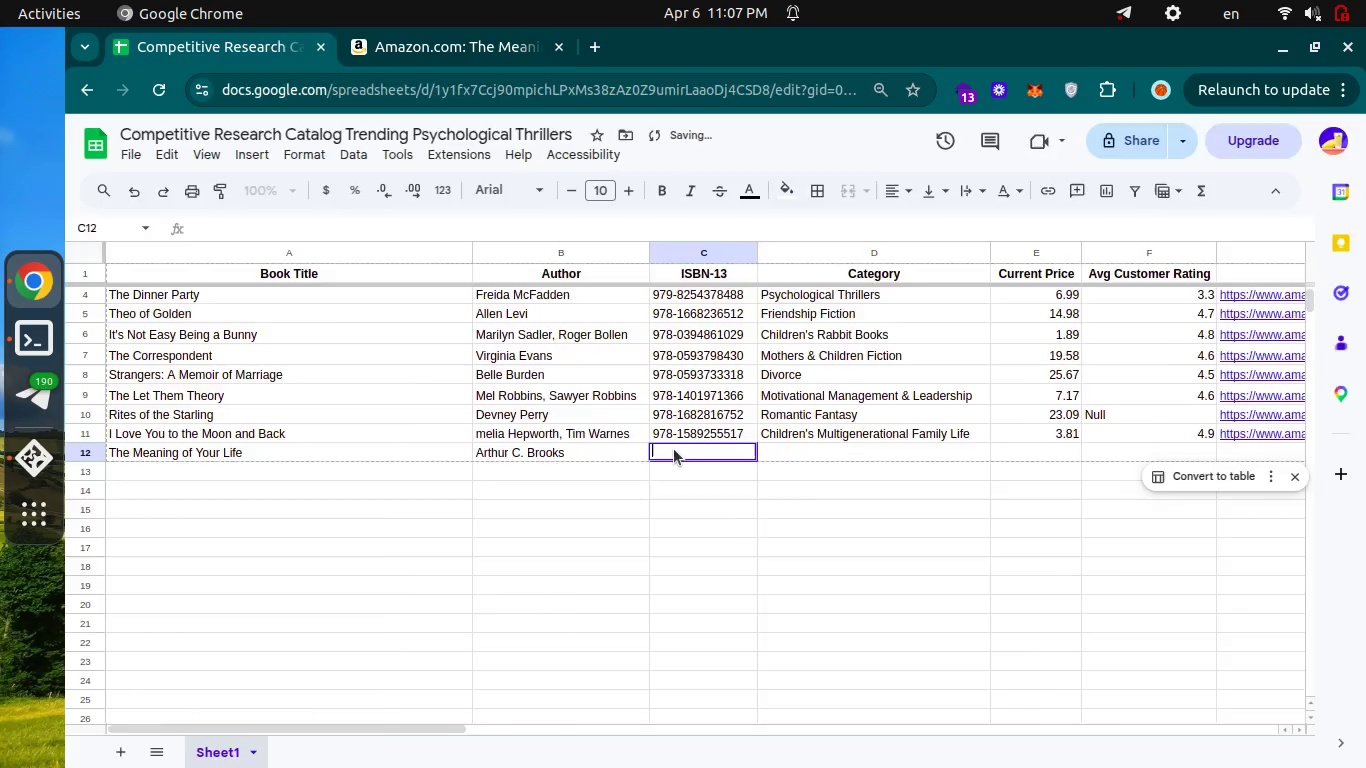 
key(Control+Tab)
 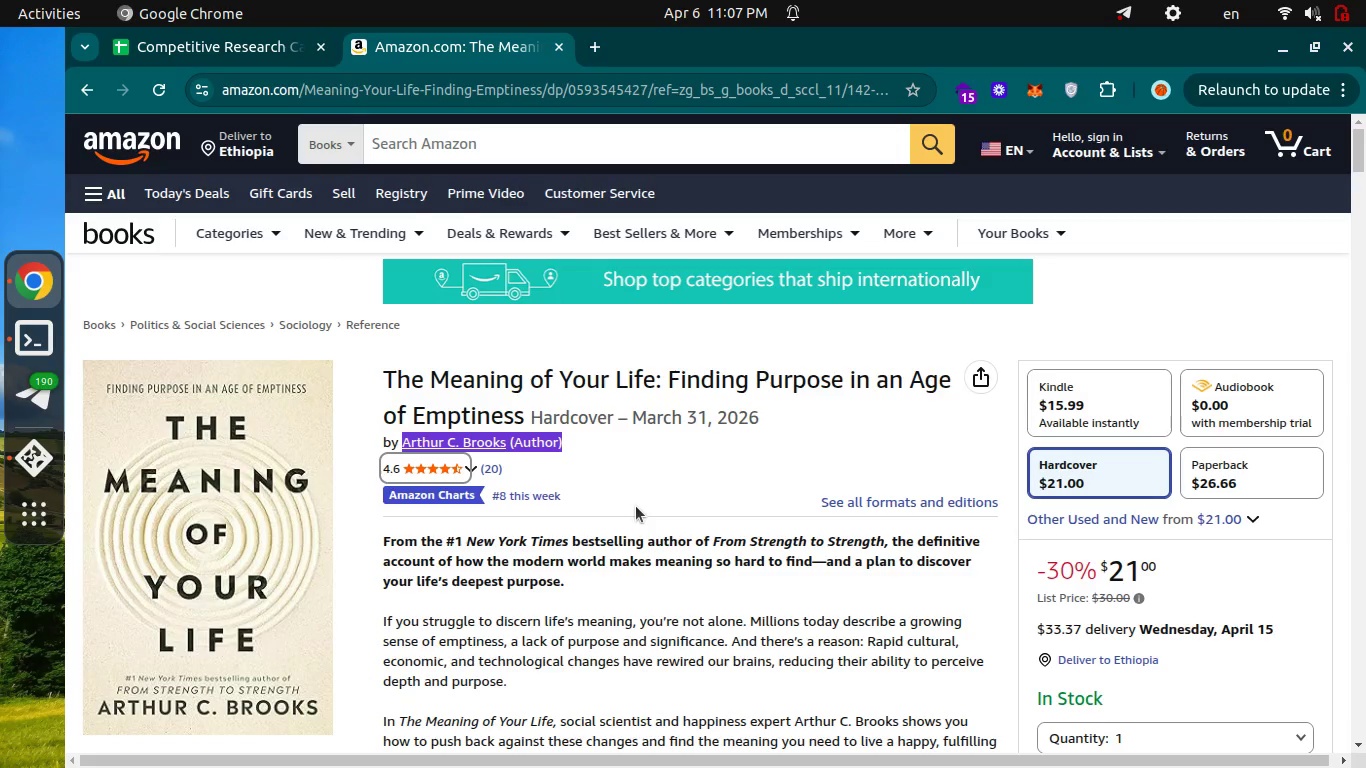 
scroll: coordinate [636, 506], scroll_direction: down, amount: 32.0
 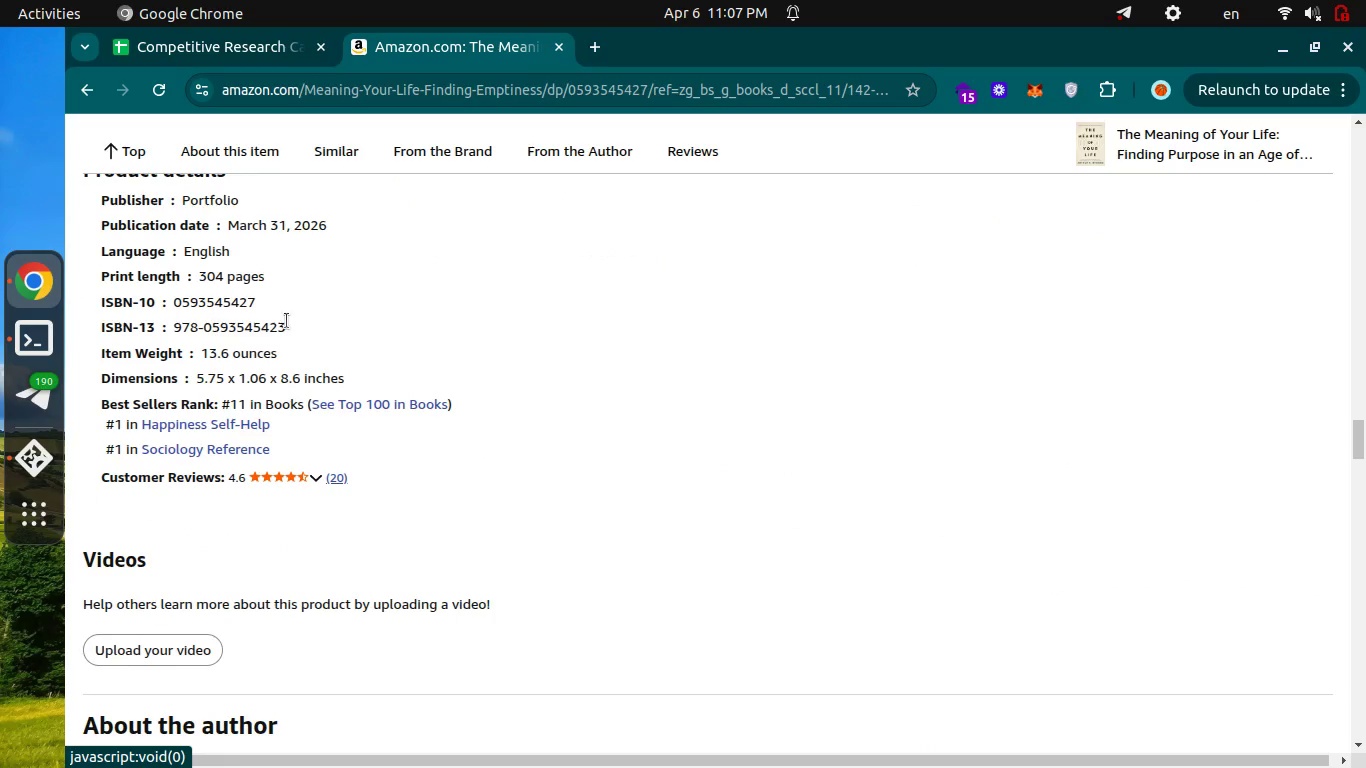 
left_click_drag(start_coordinate=[289, 321], to_coordinate=[177, 322])
 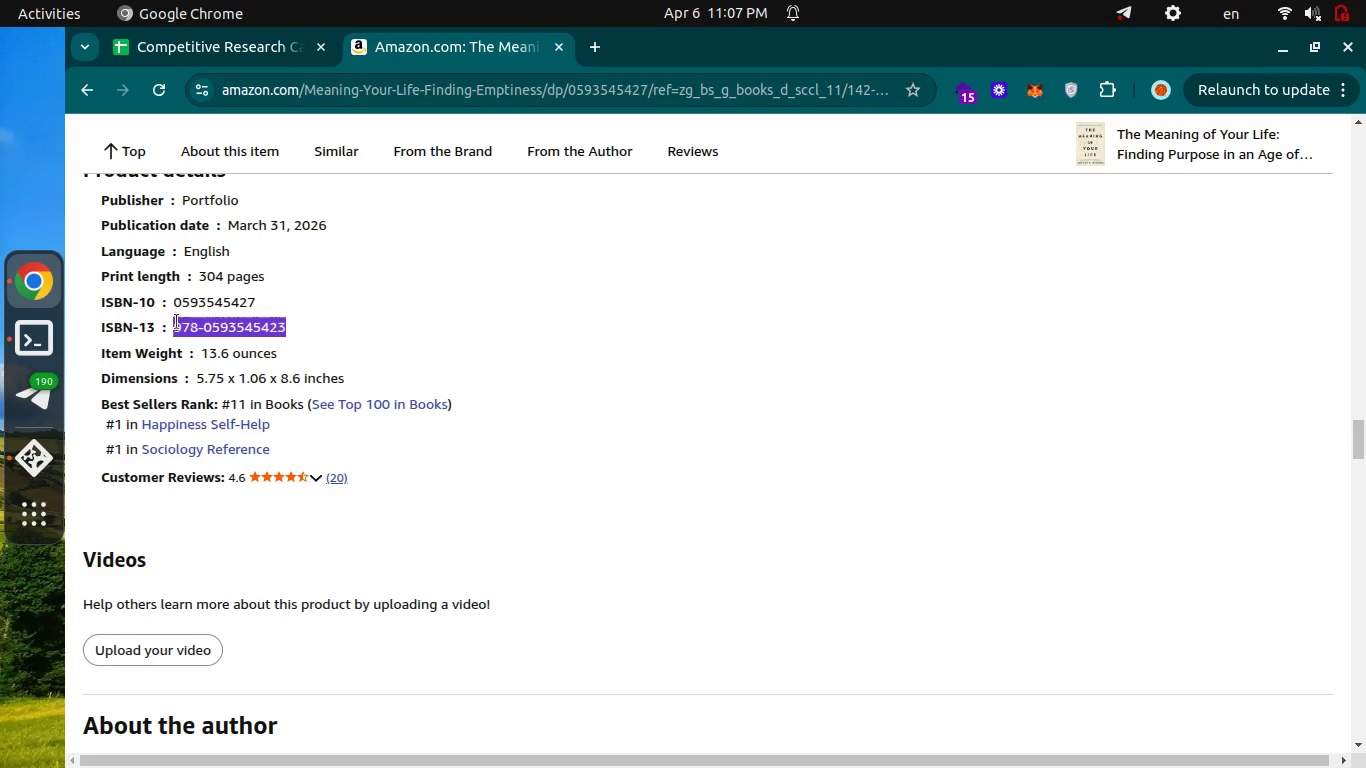 
key(Control+C)
 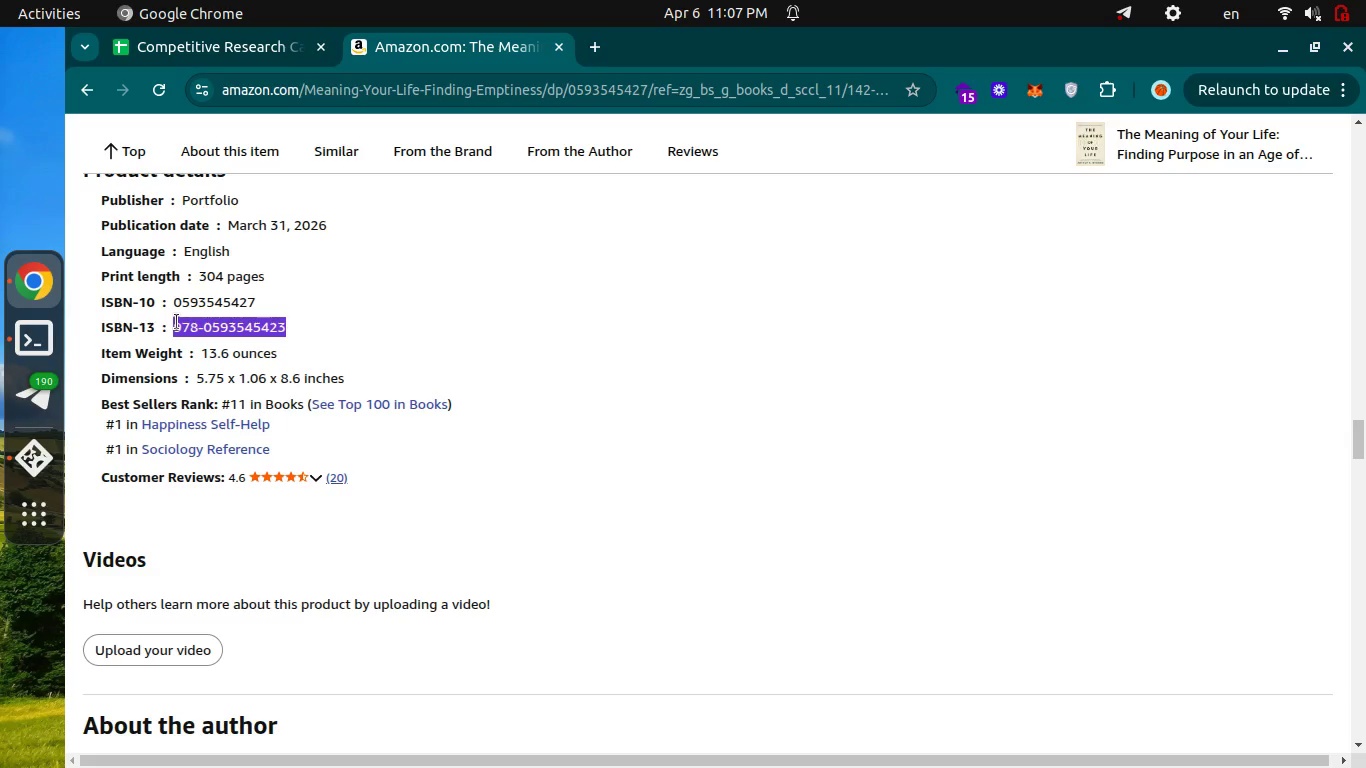 
key(Control+C)
 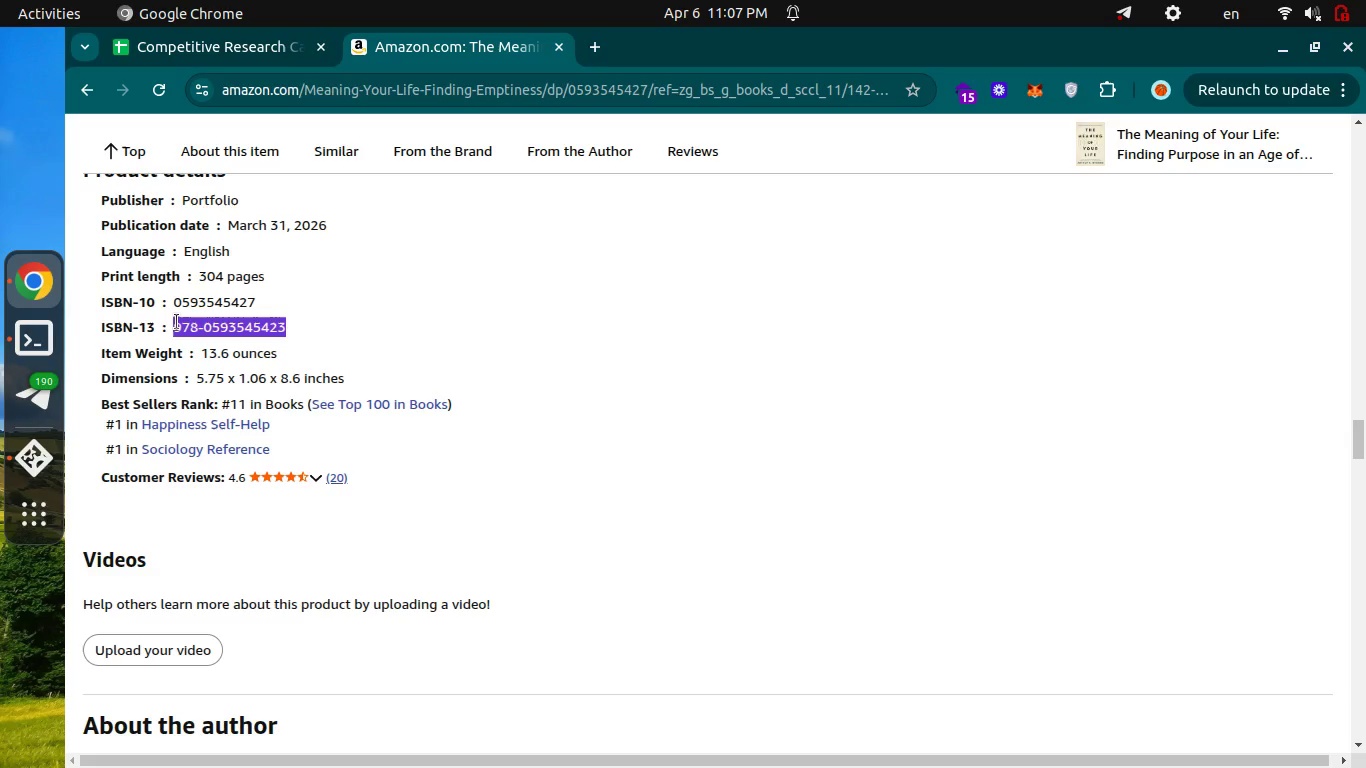 
key(Control+ControlLeft)
 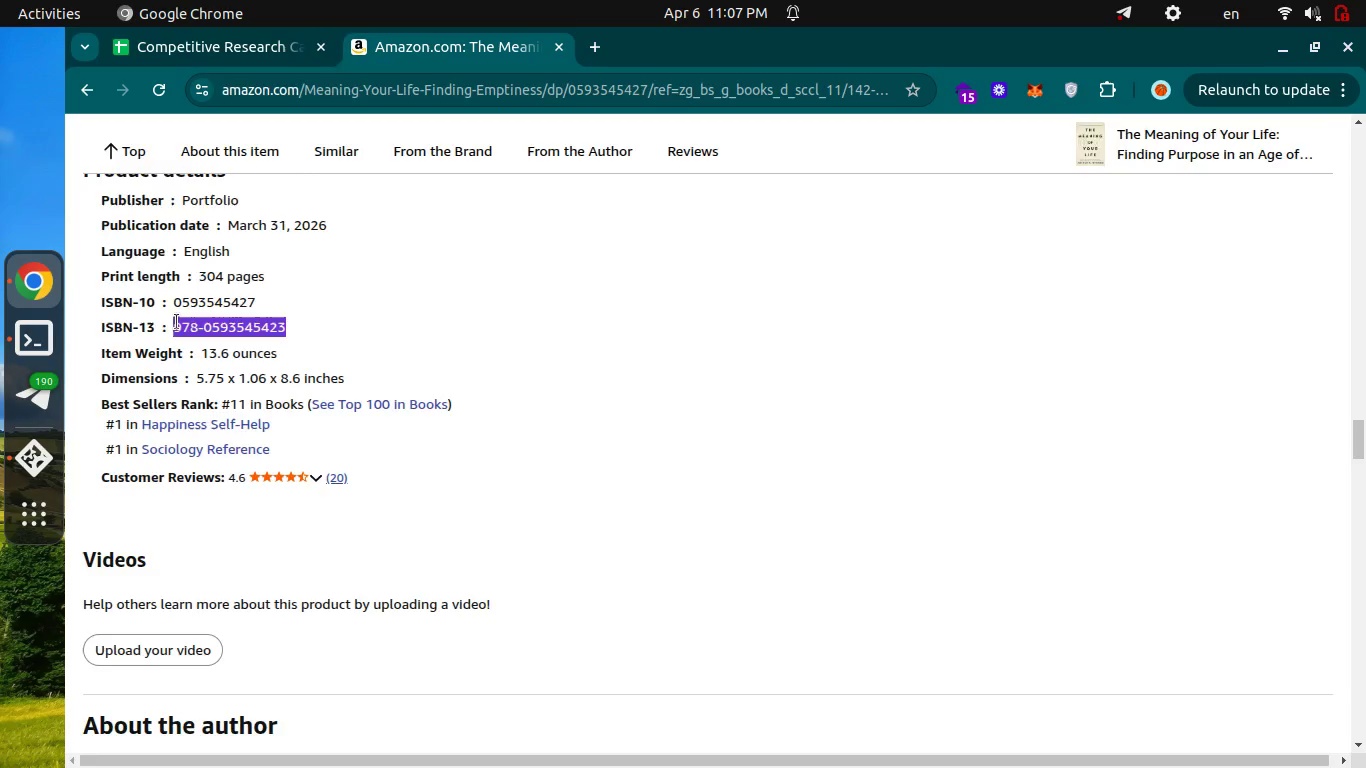 
key(Control+Tab)
 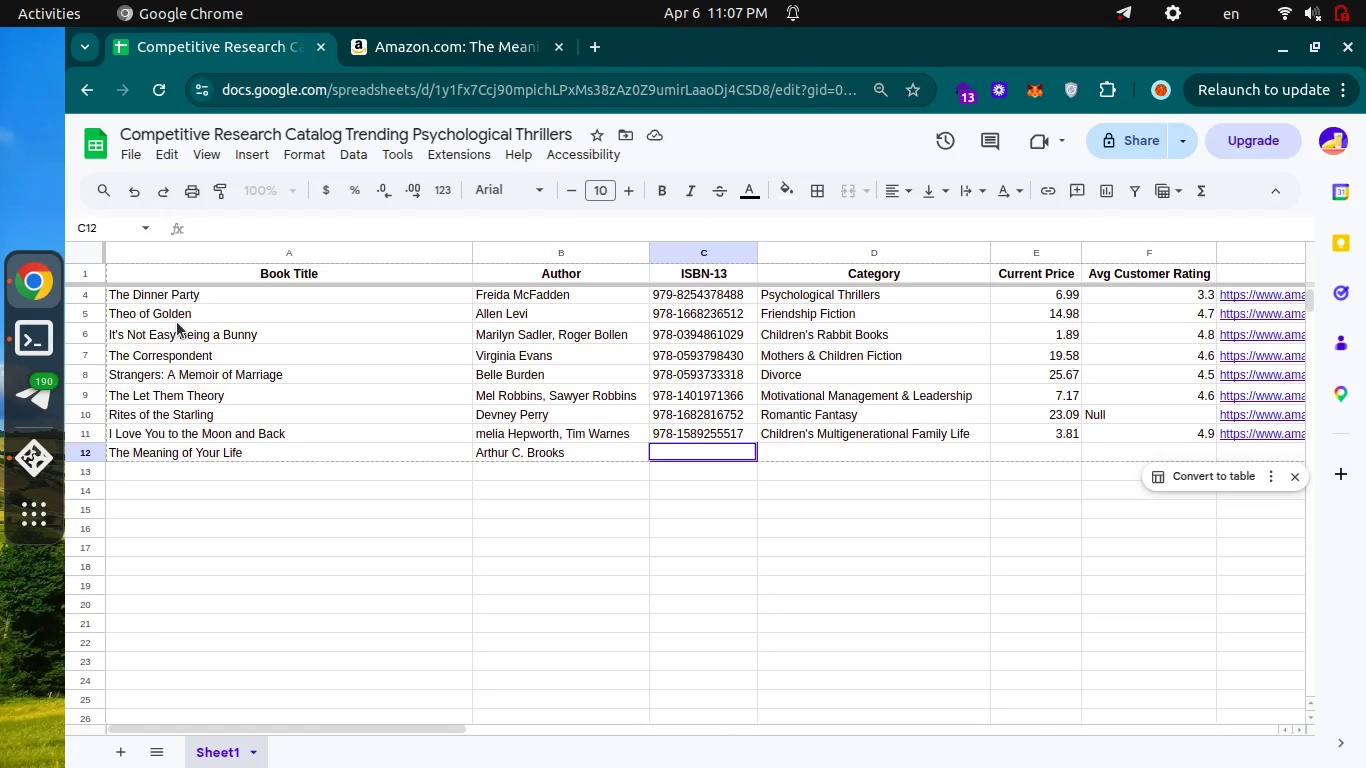 
key(Control+V)
 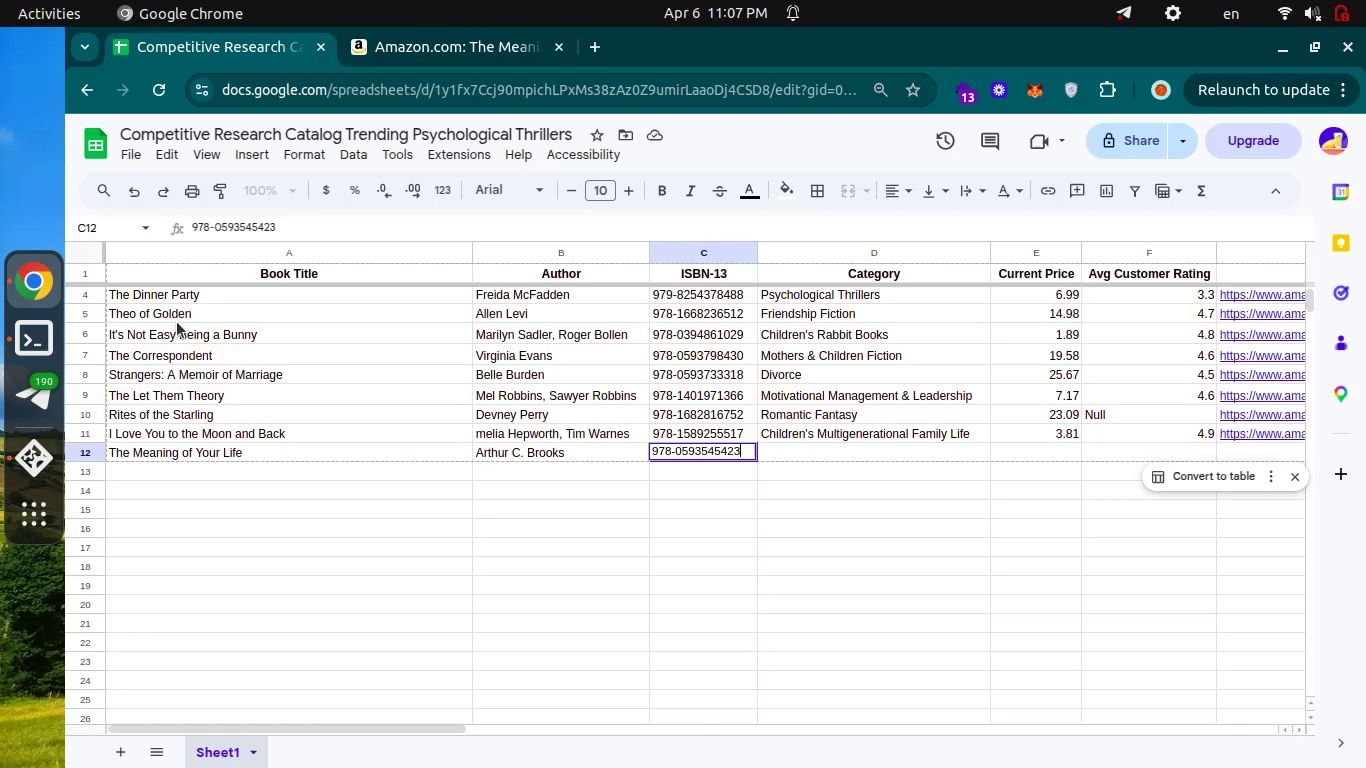 
key(Enter)
 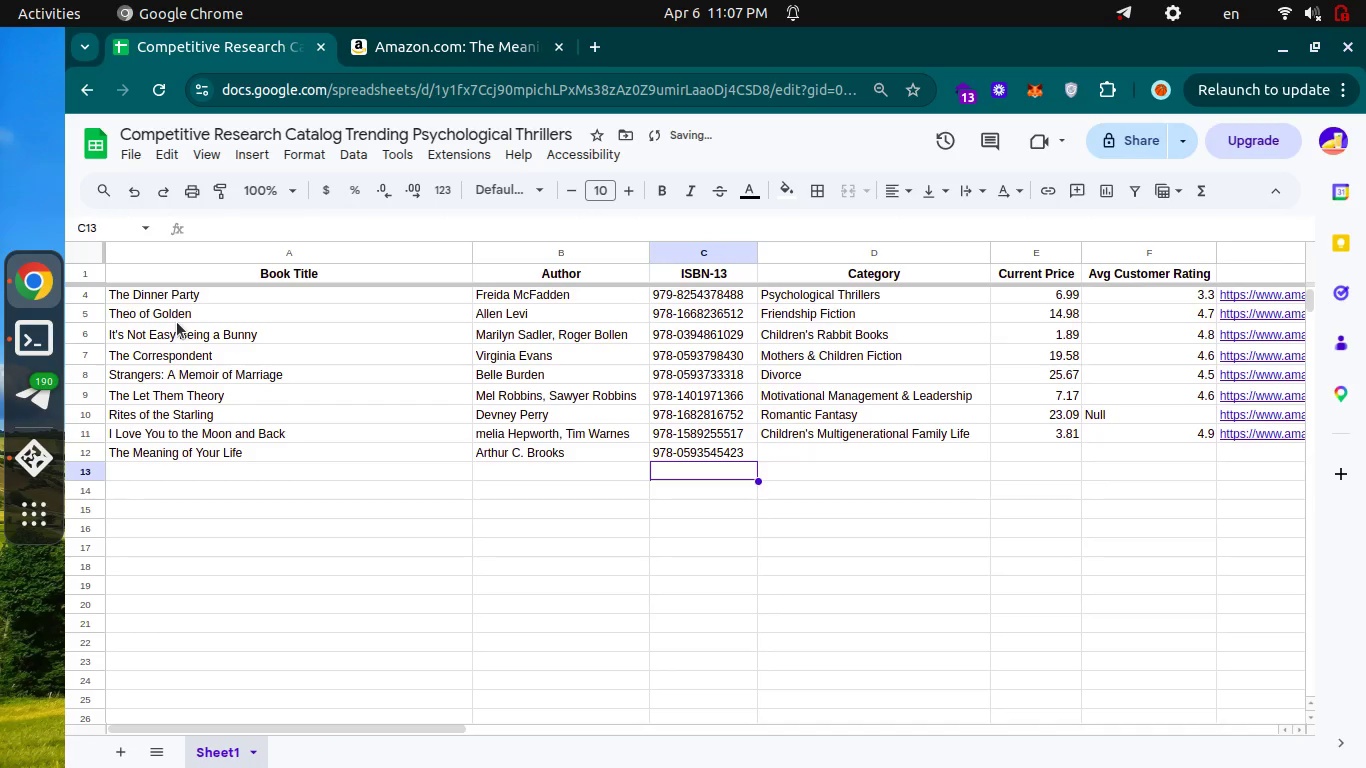 
key(ArrowUp)
 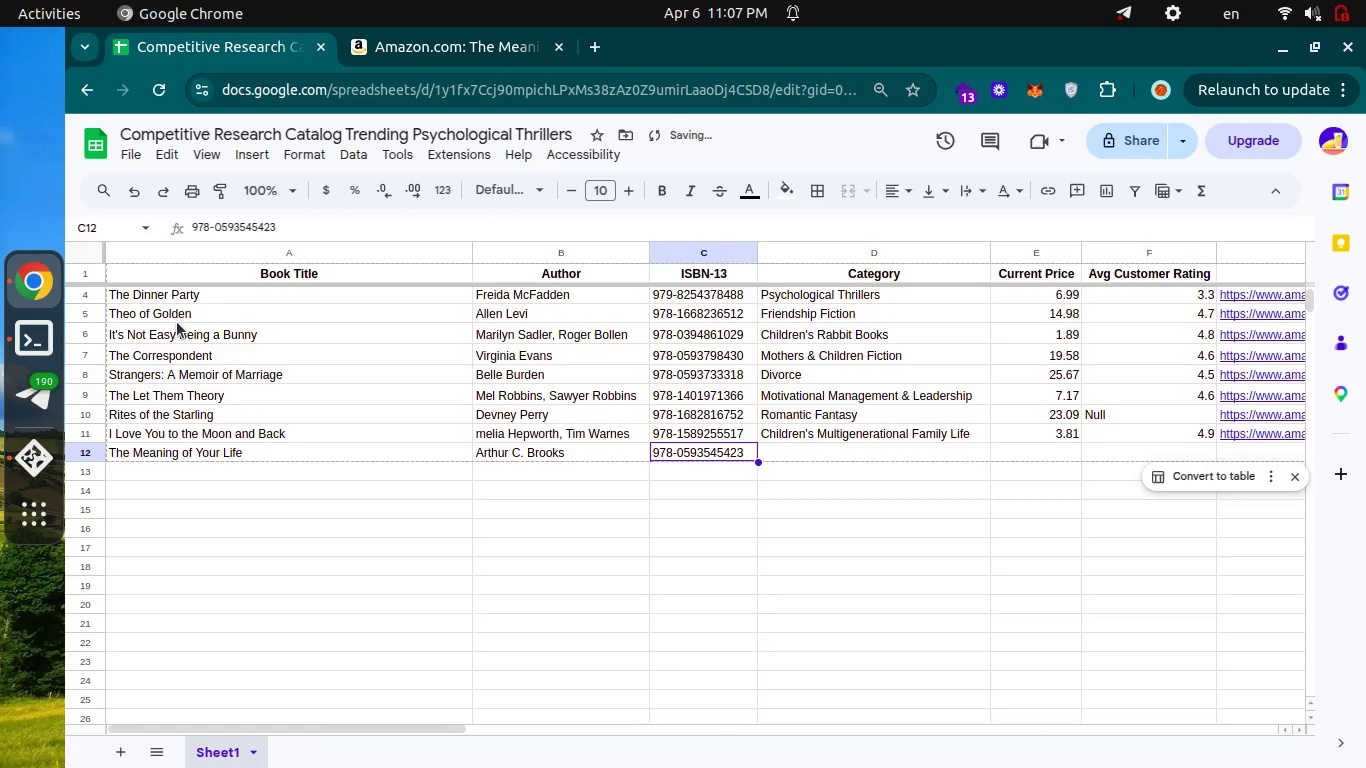 
key(ArrowRight)
 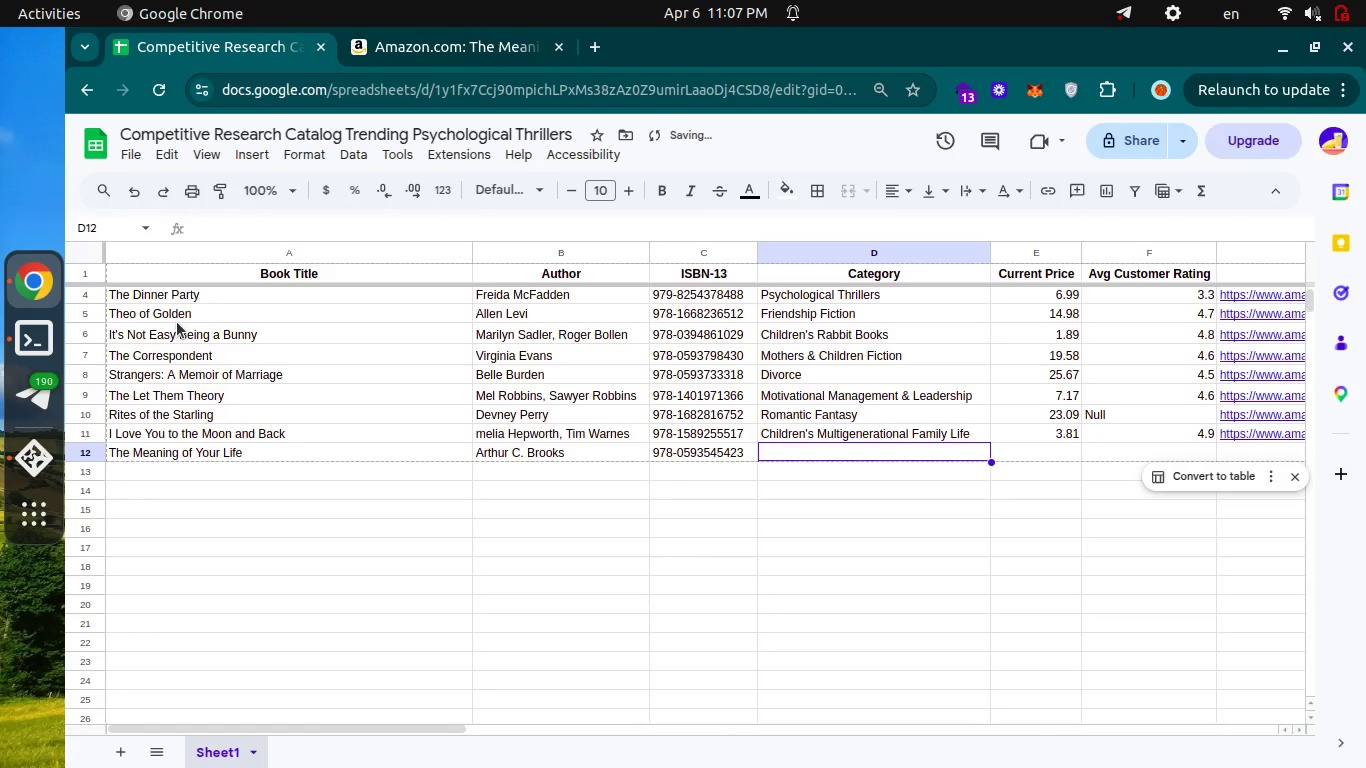 
key(Enter)
 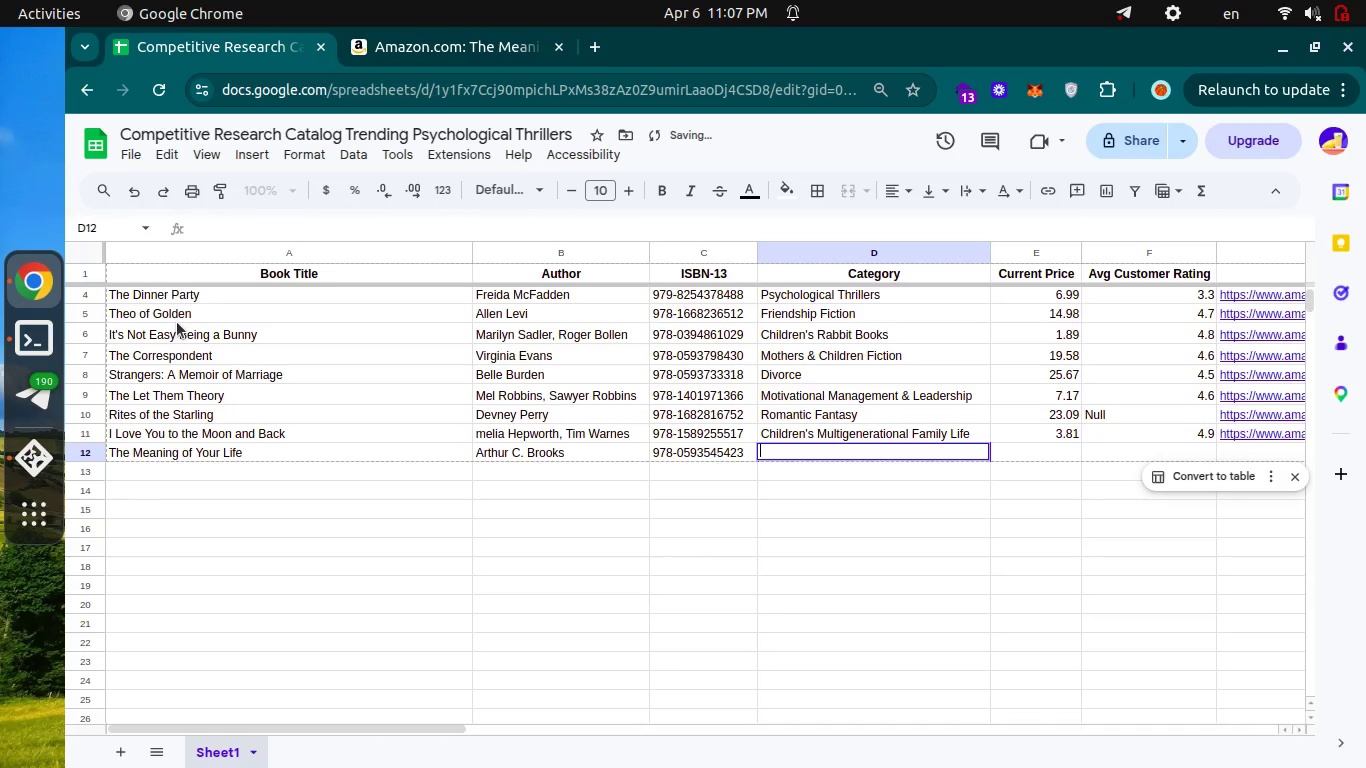 
key(Control+ControlLeft)
 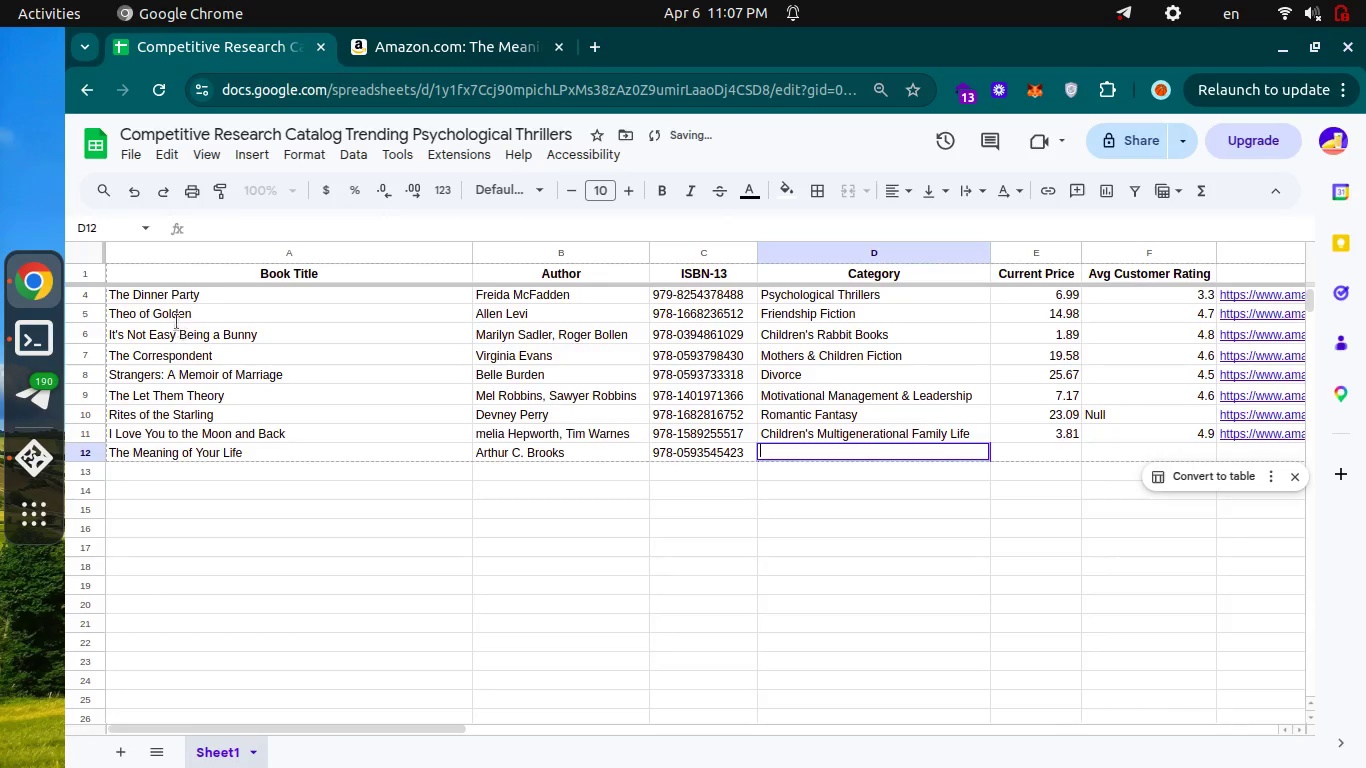 
key(Control+Tab)
 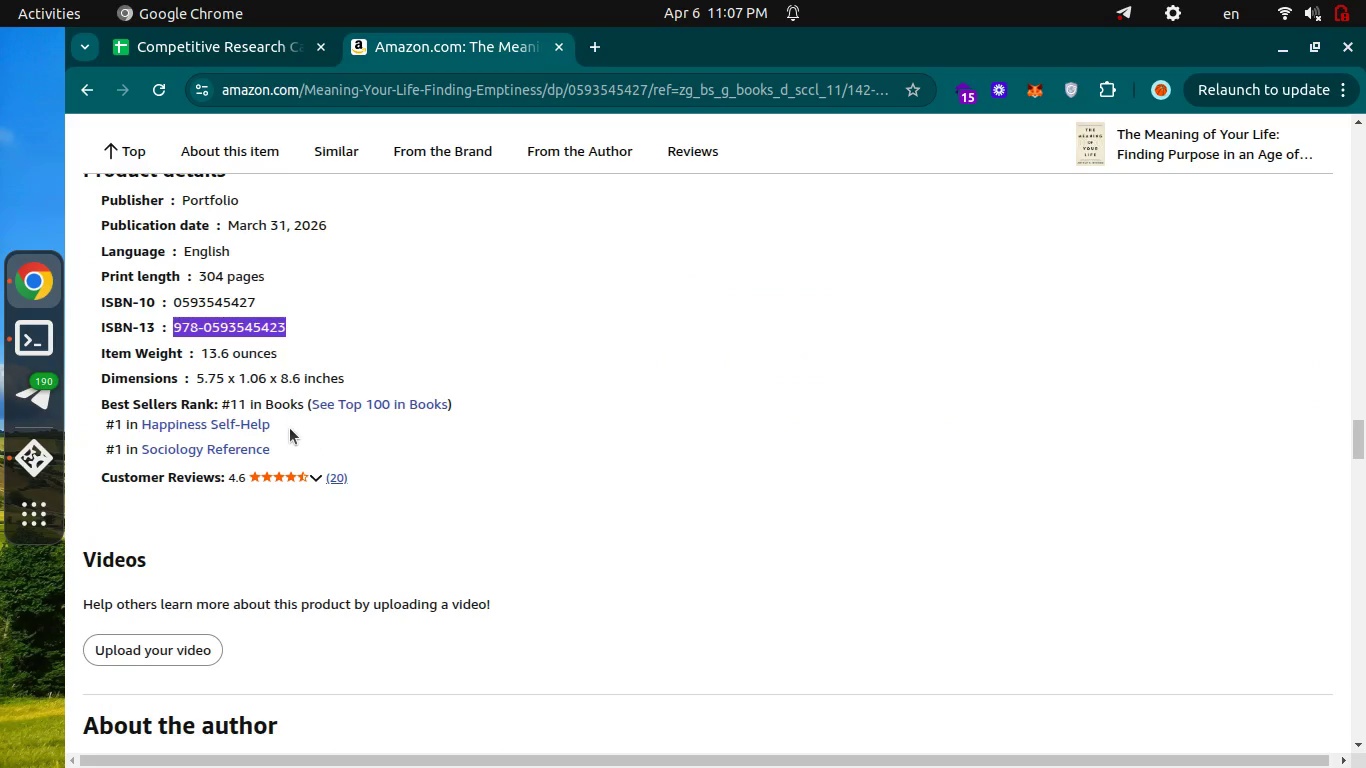 
left_click_drag(start_coordinate=[284, 423], to_coordinate=[146, 432])